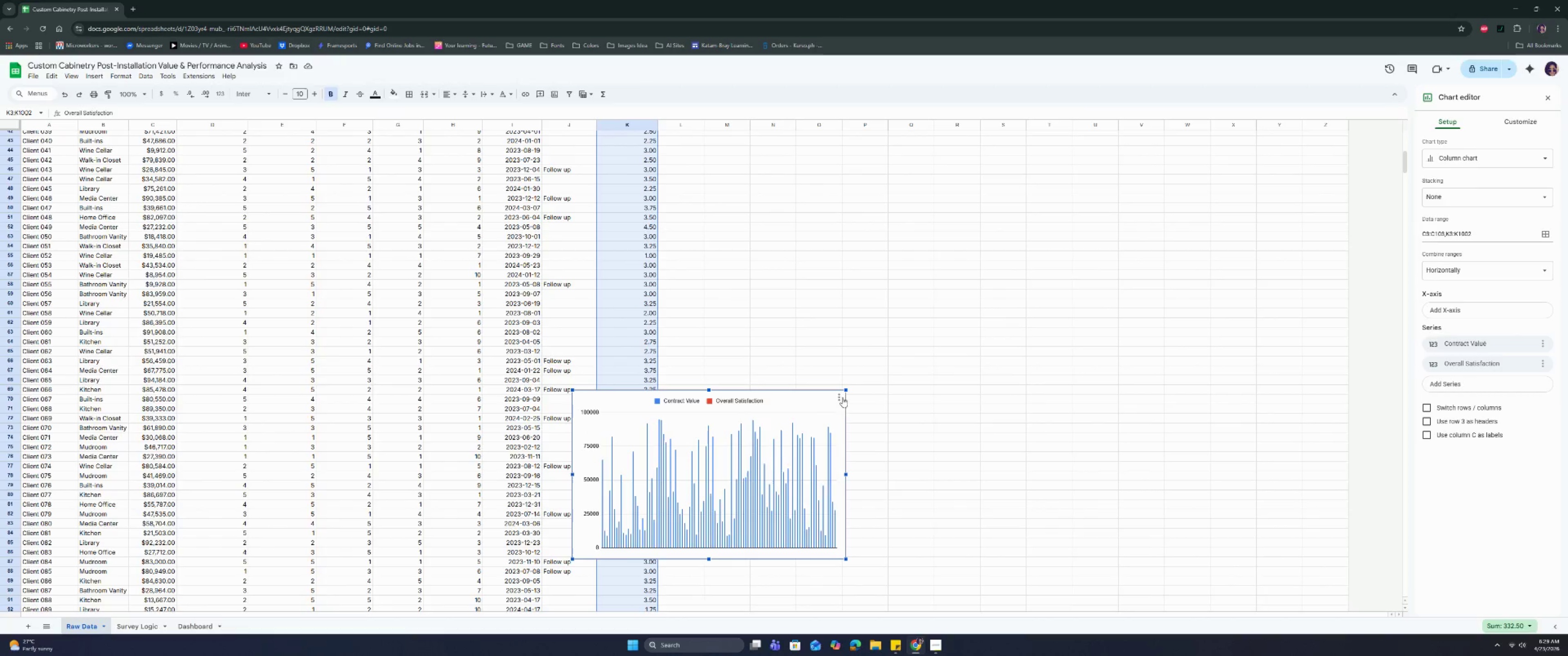 
left_click([839, 397])
 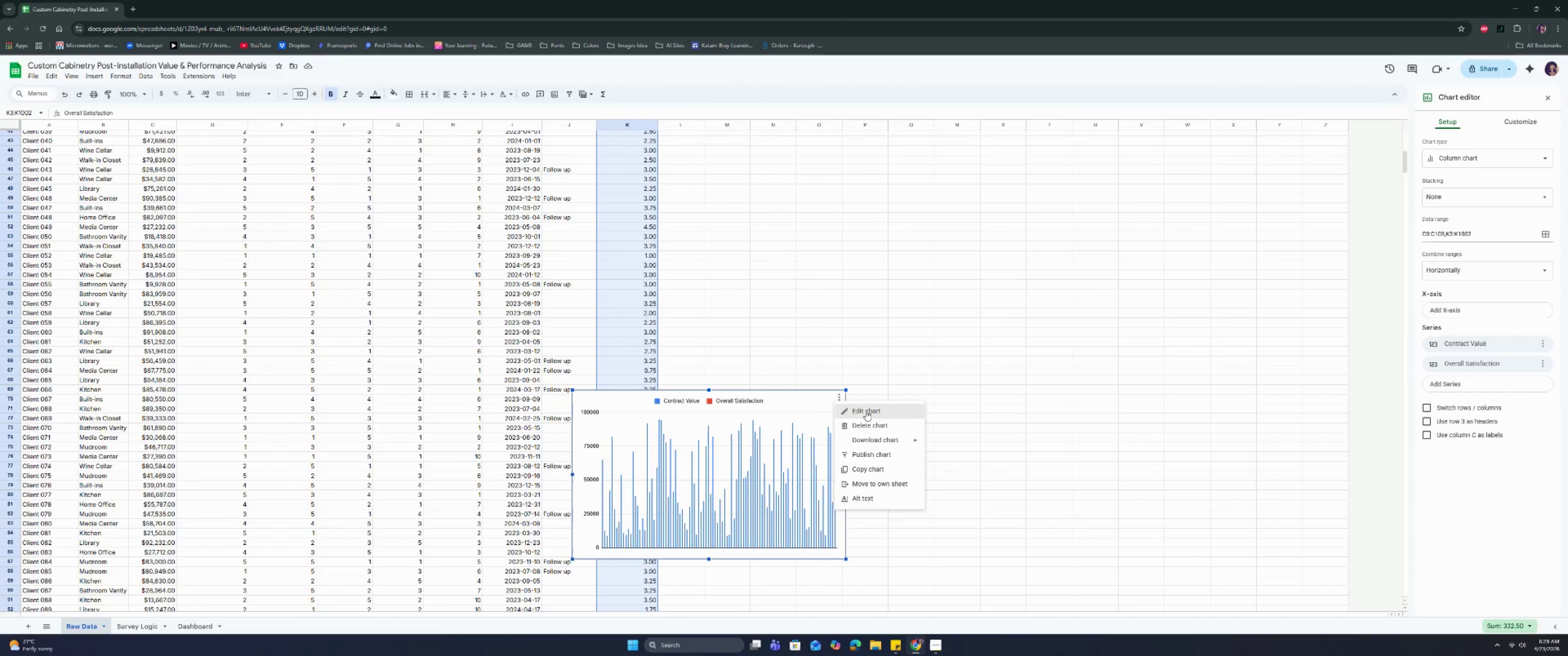 
left_click([867, 410])
 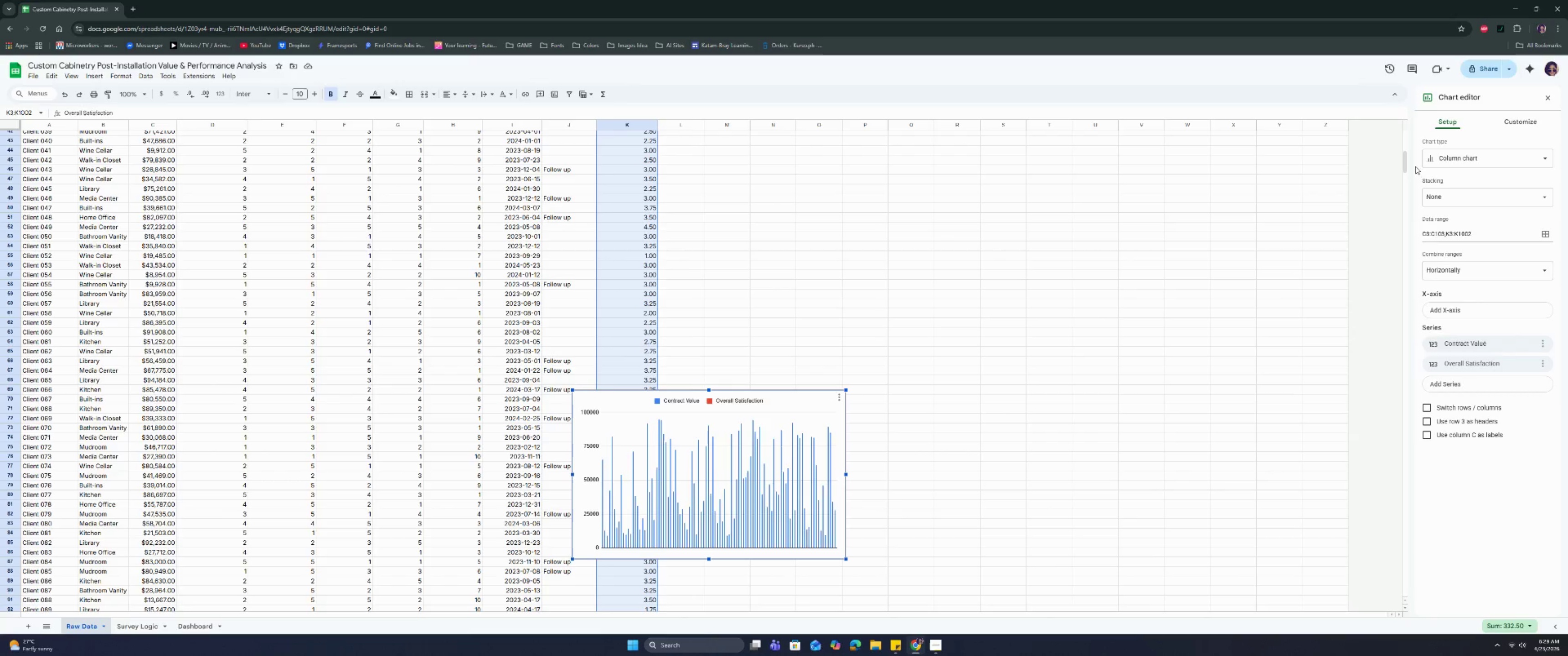 
left_click([1461, 160])
 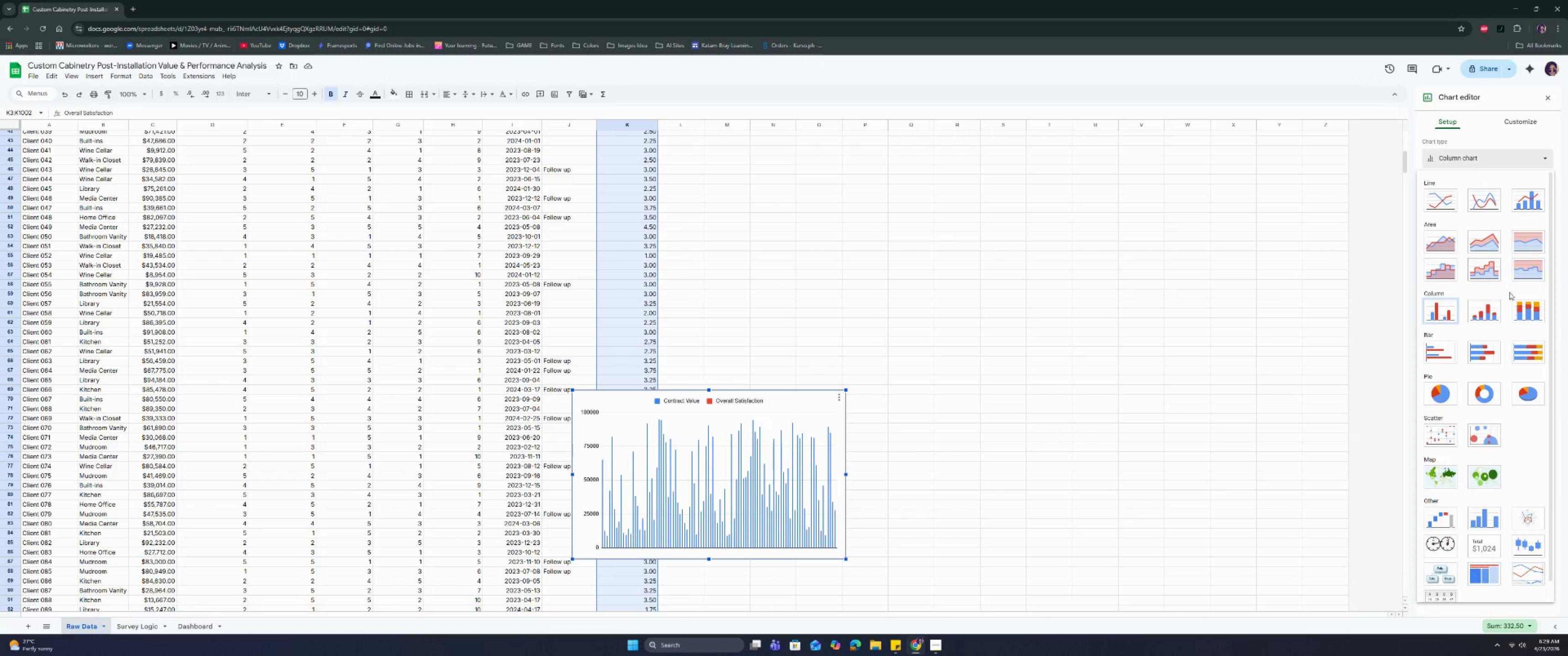 
scroll: coordinate [1496, 359], scroll_direction: up, amount: 5.0
 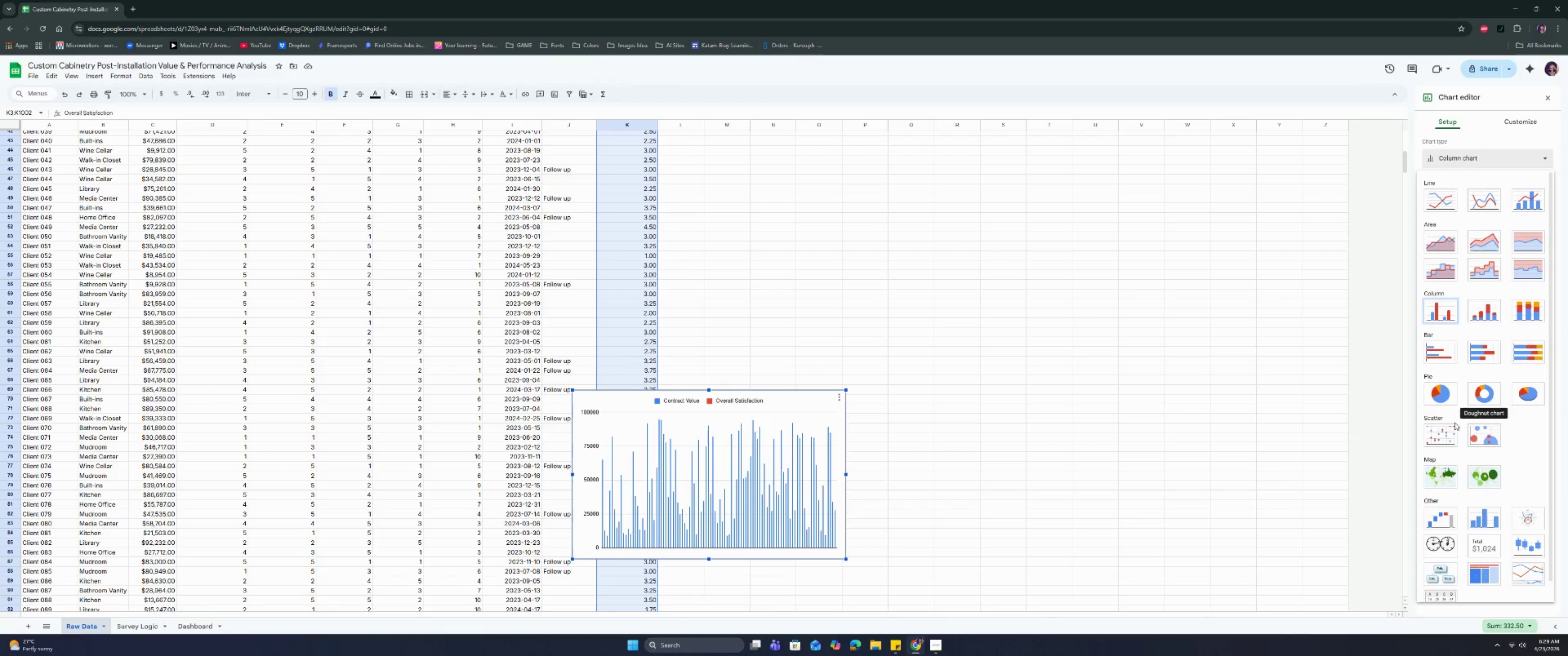 
left_click([1442, 434])
 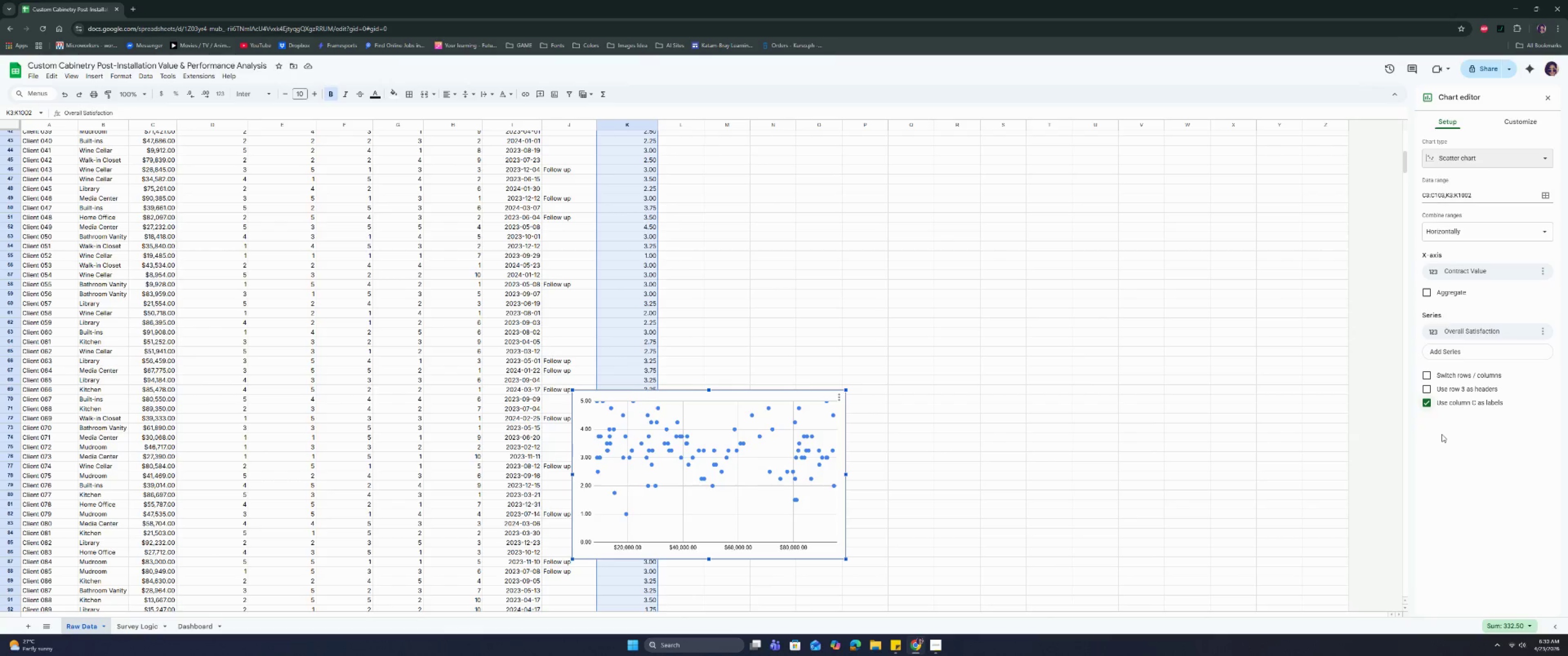 
wait(30.7)
 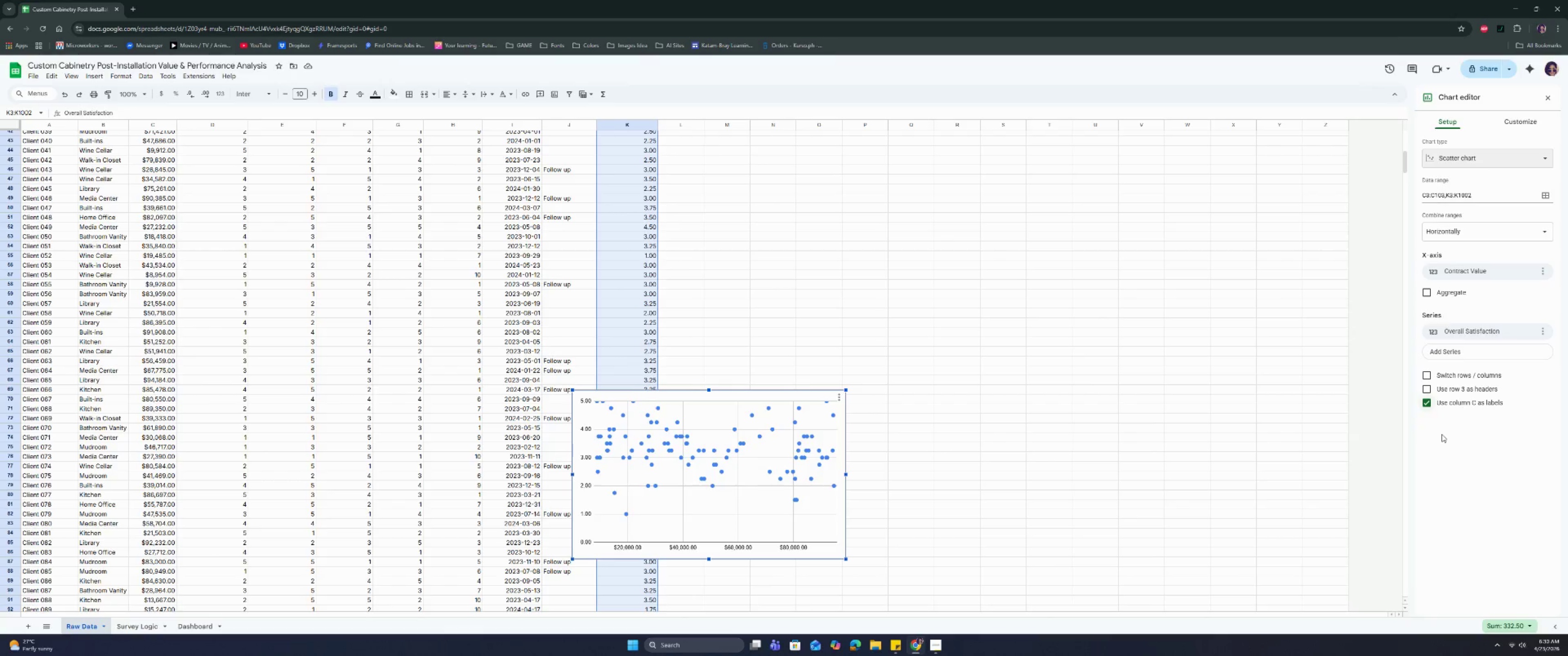 
left_click([841, 400])
 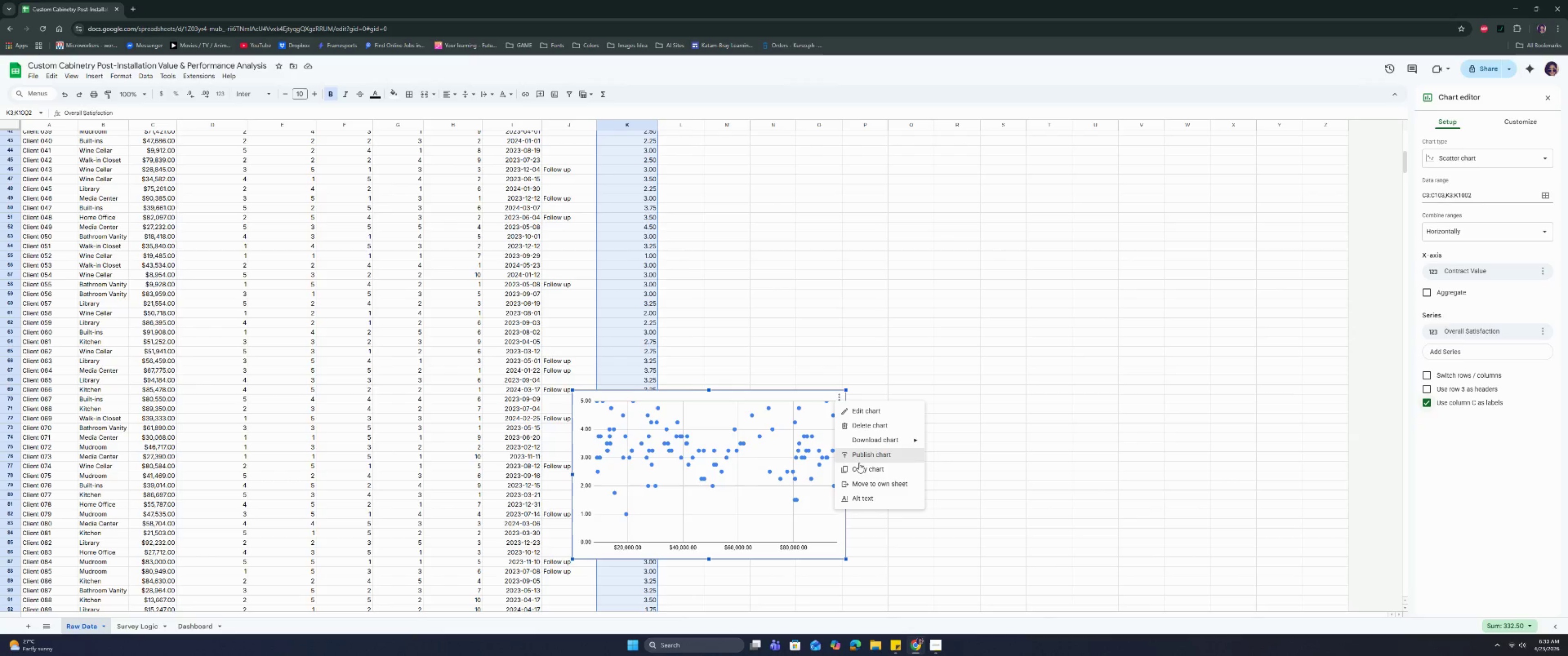 
left_click([858, 469])
 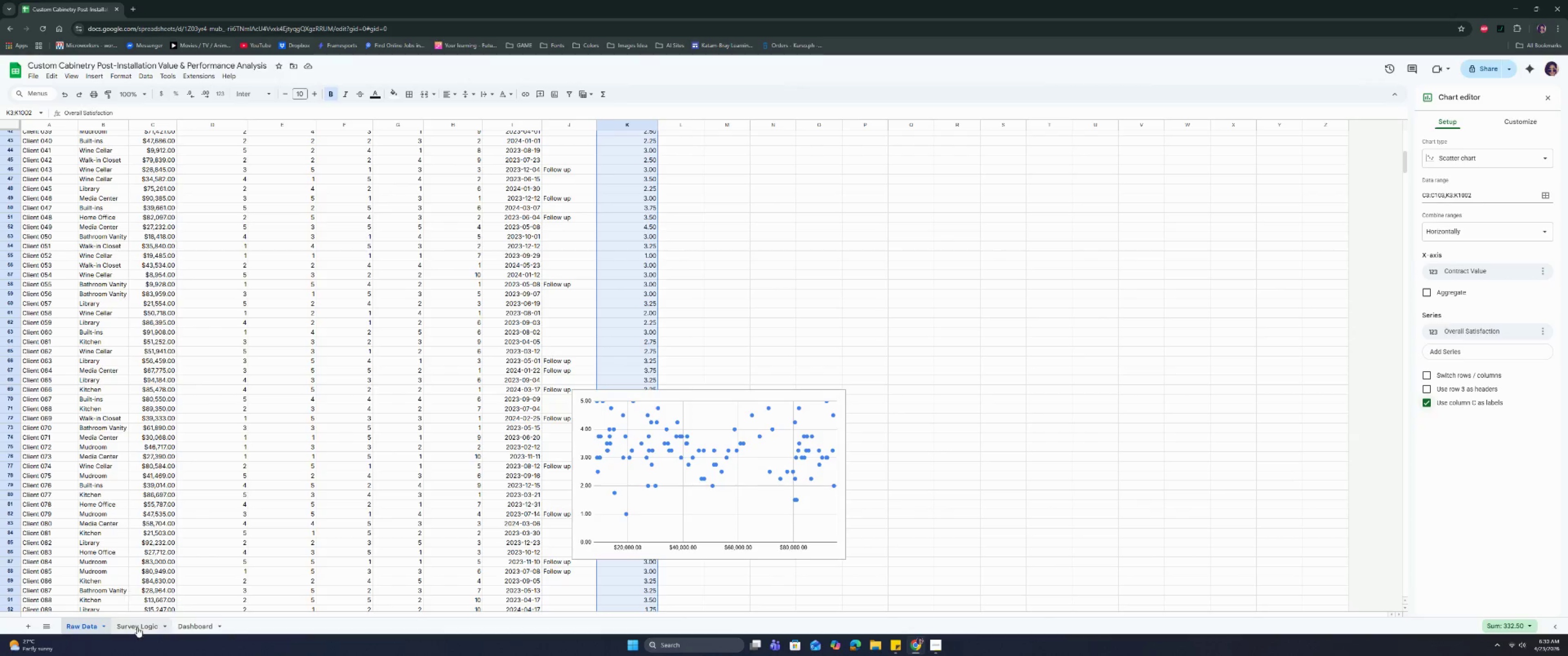 
left_click([184, 624])
 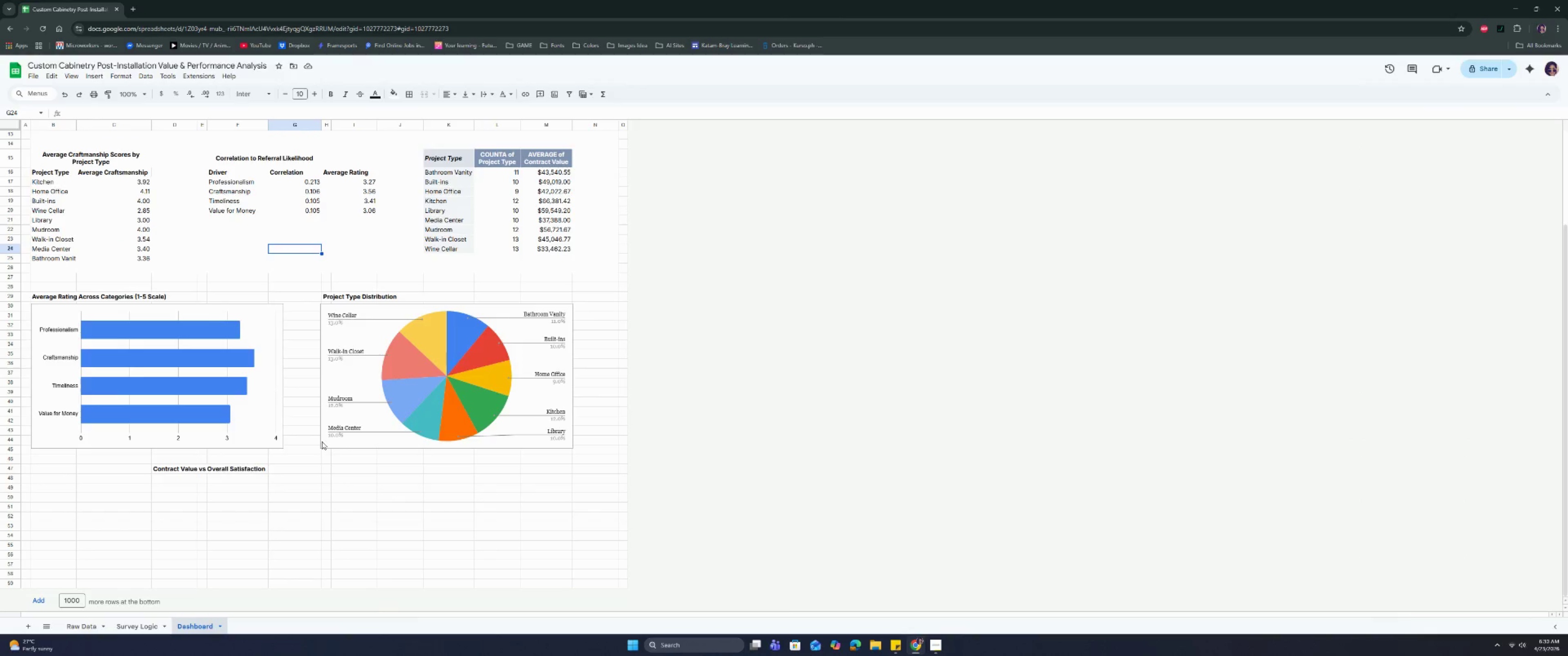 
left_click([298, 483])
 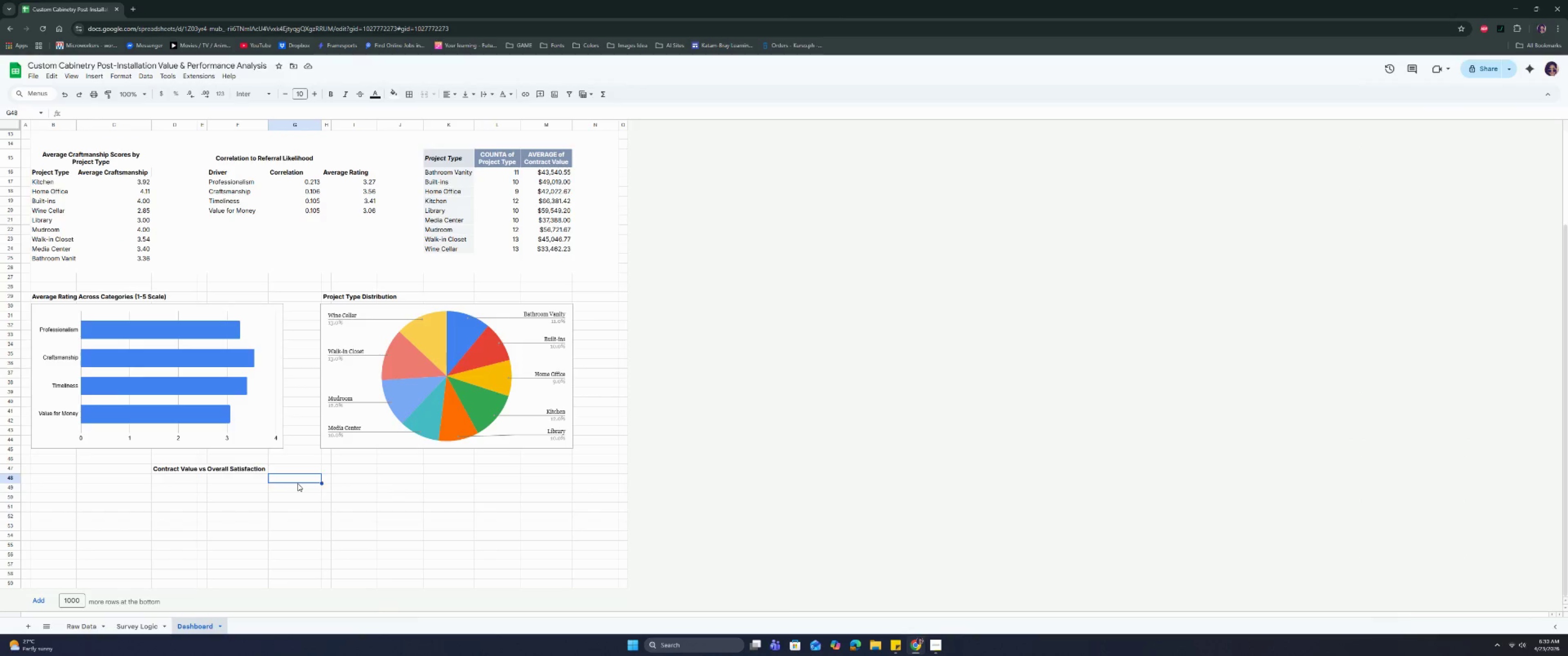 
hold_key(key=ShiftLeft, duration=0.3)
 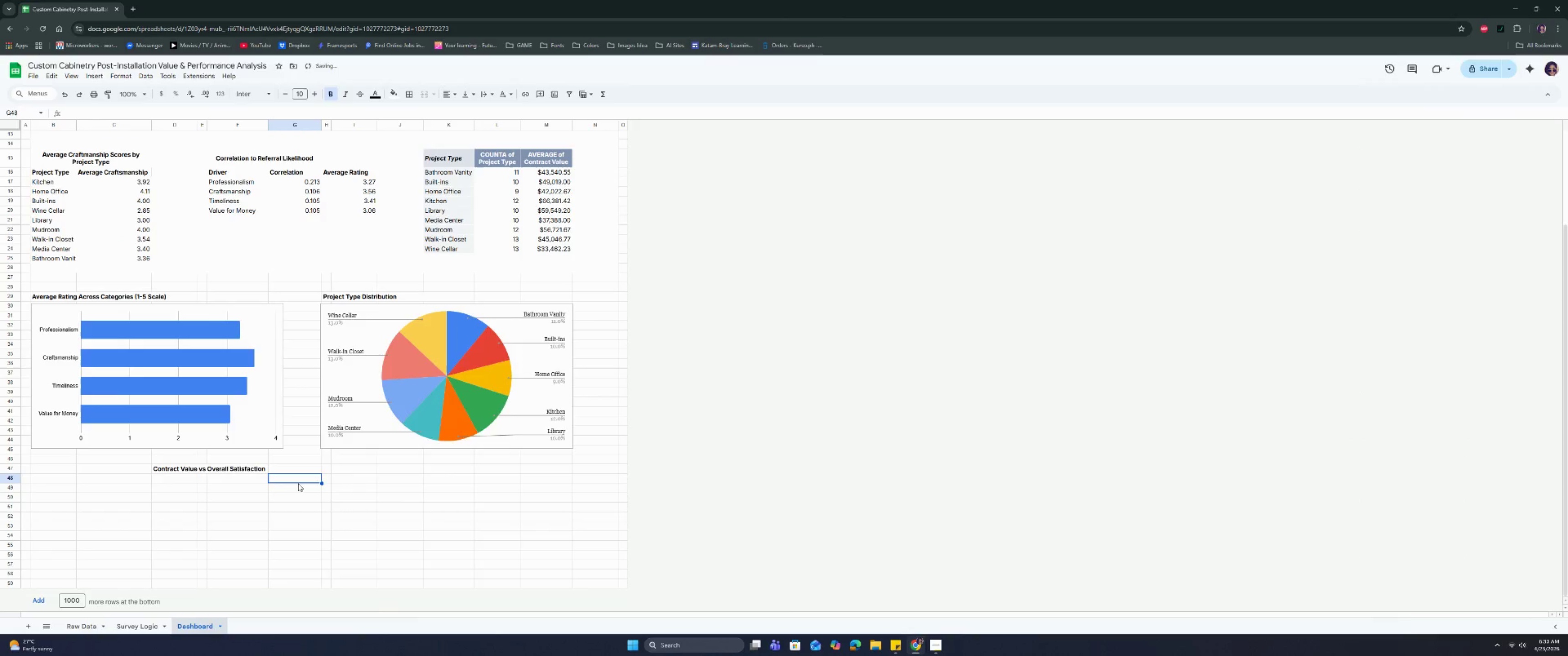 
hold_key(key=ControlLeft, duration=0.34)
 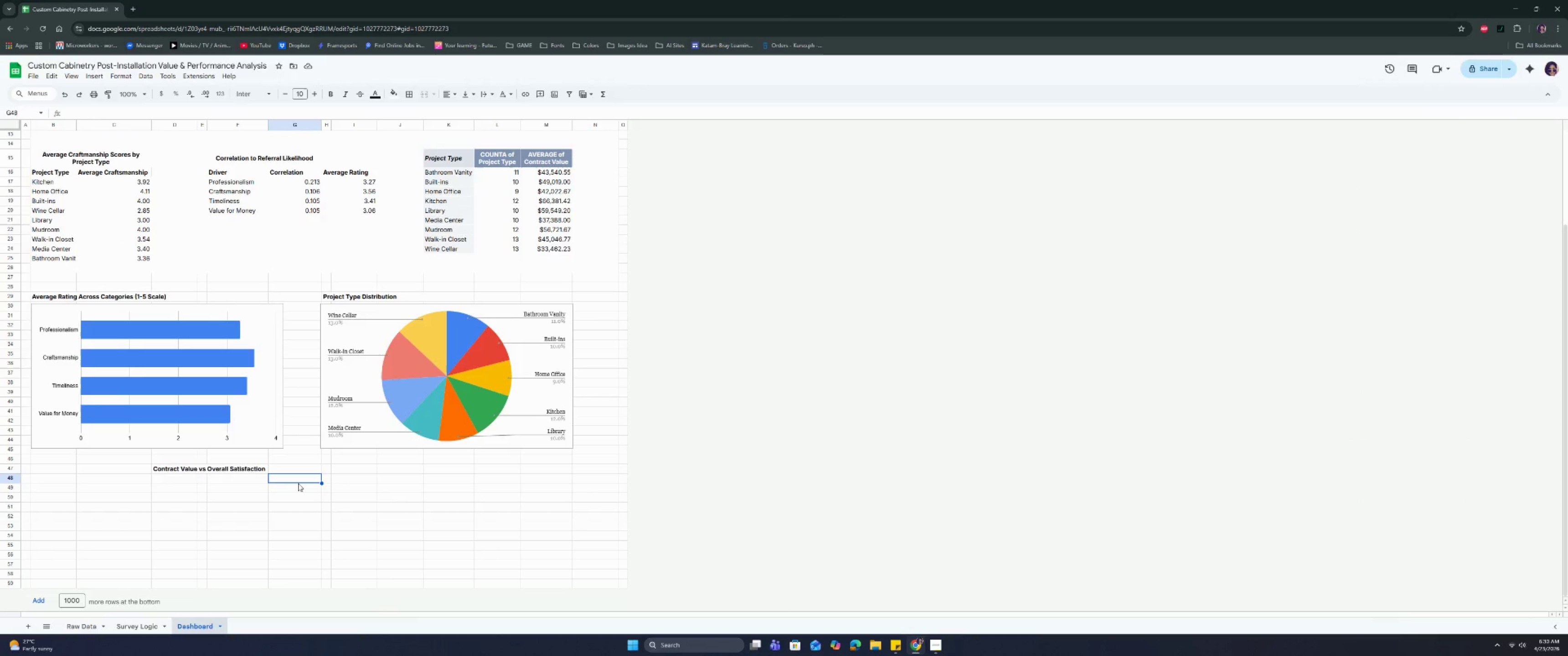 
key(Control+B)
 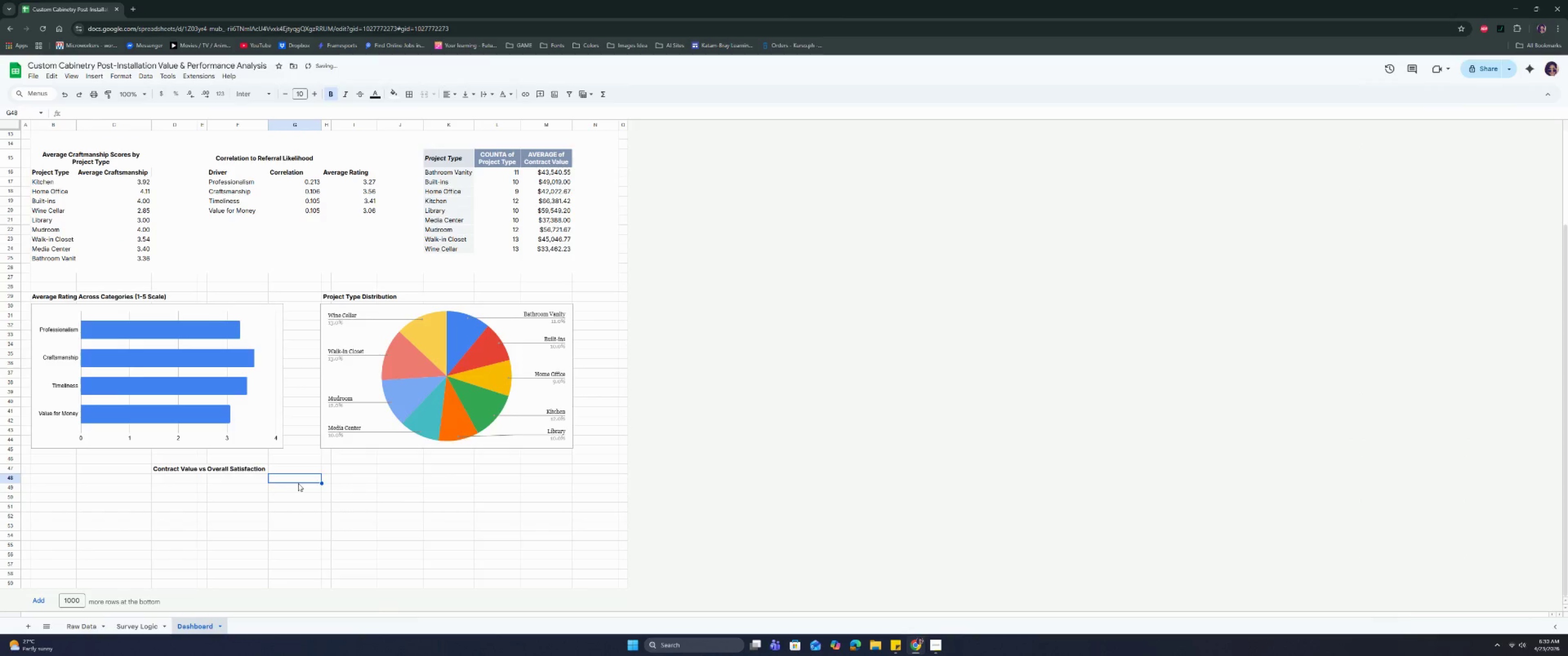 
key(Control+V)
 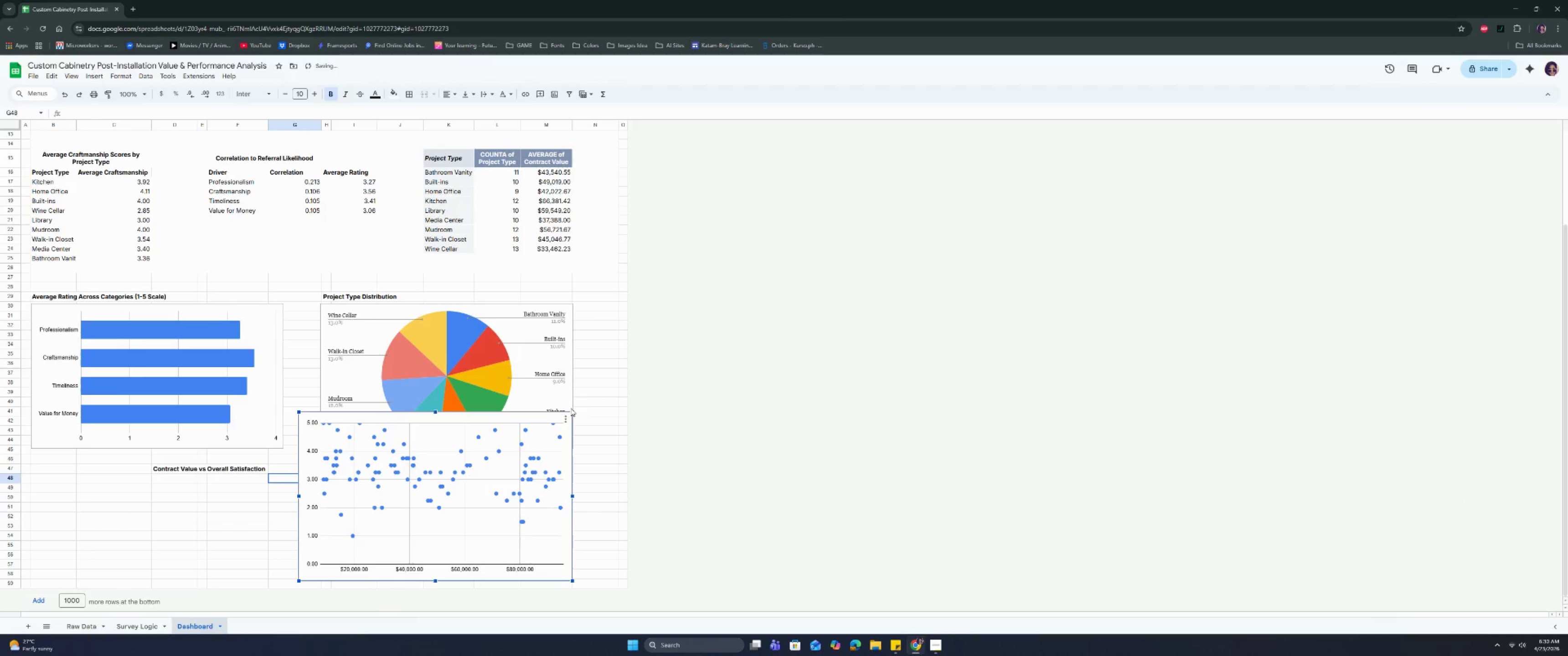 
left_click_drag(start_coordinate=[570, 413], to_coordinate=[531, 463])
 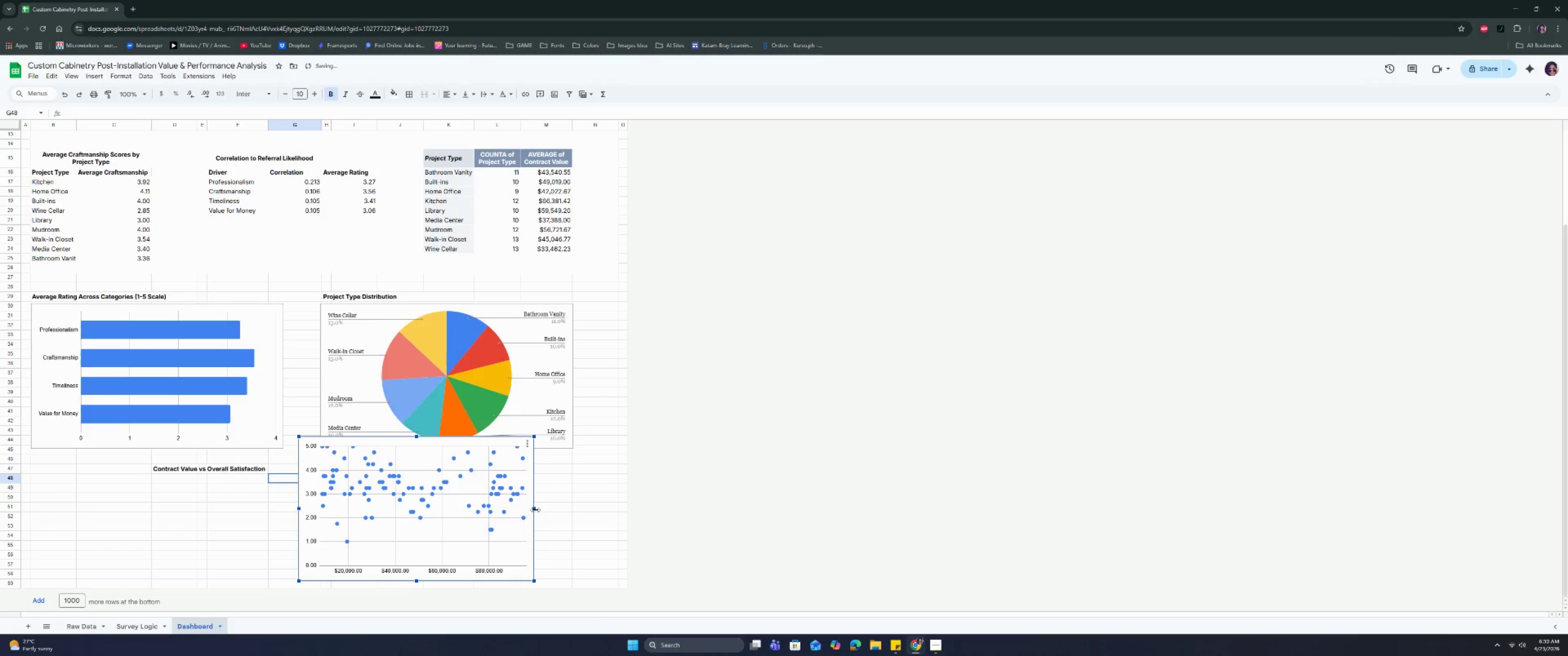 
left_click_drag(start_coordinate=[535, 510], to_coordinate=[552, 513])
 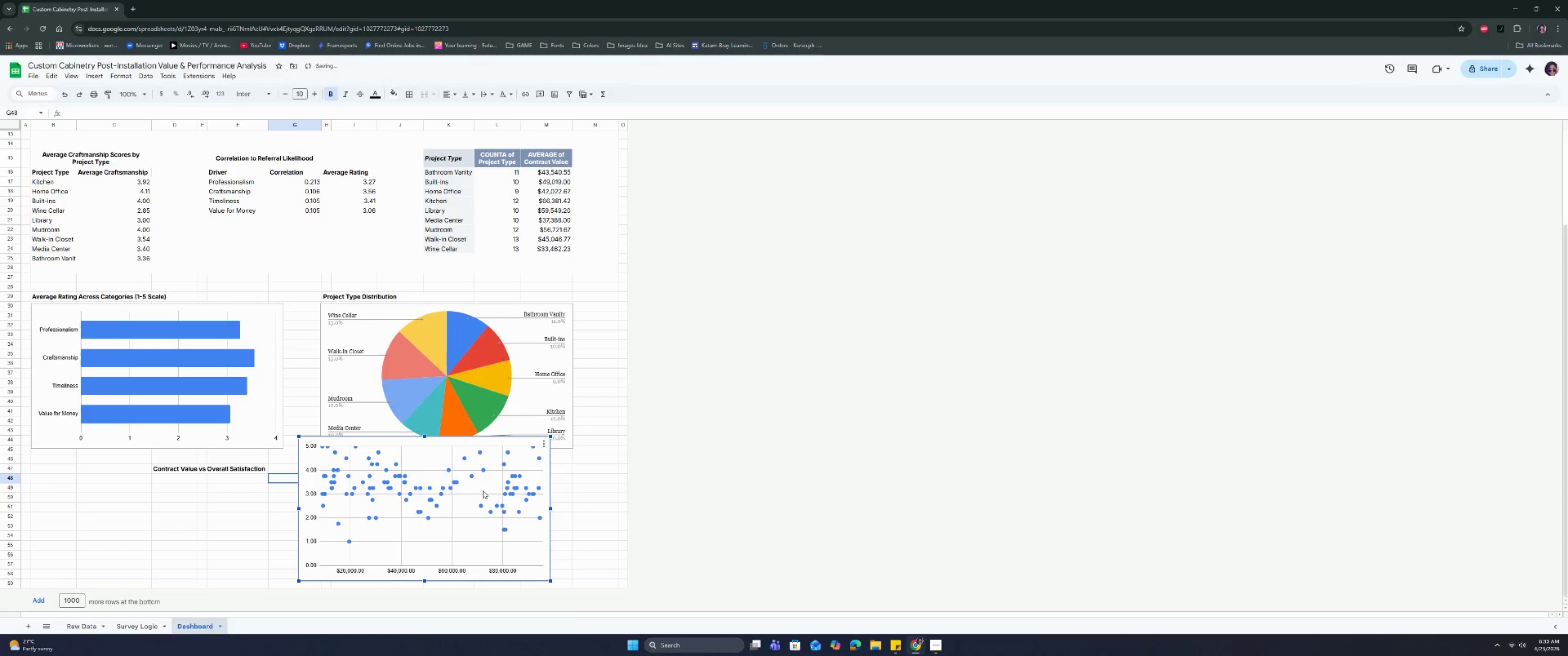 
left_click([483, 491])
 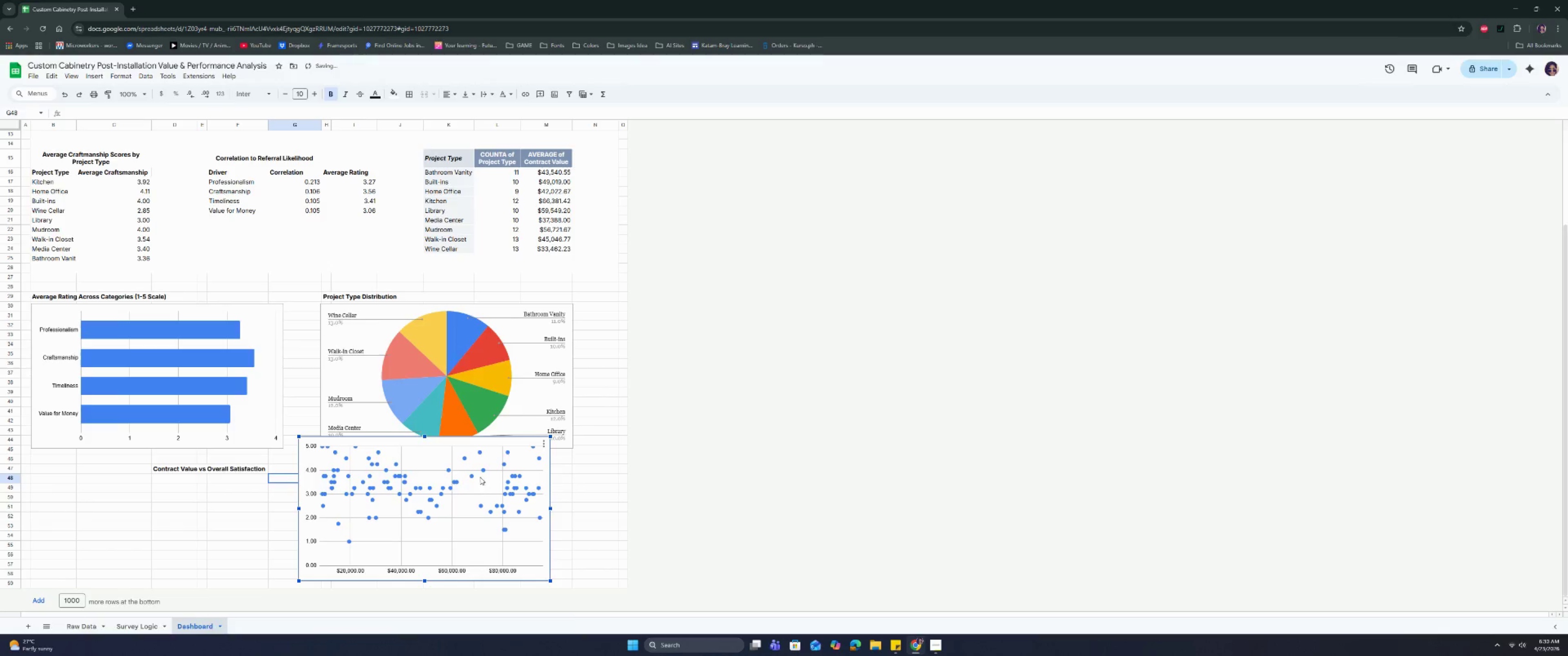 
left_click_drag(start_coordinate=[480, 477], to_coordinate=[355, 544])
 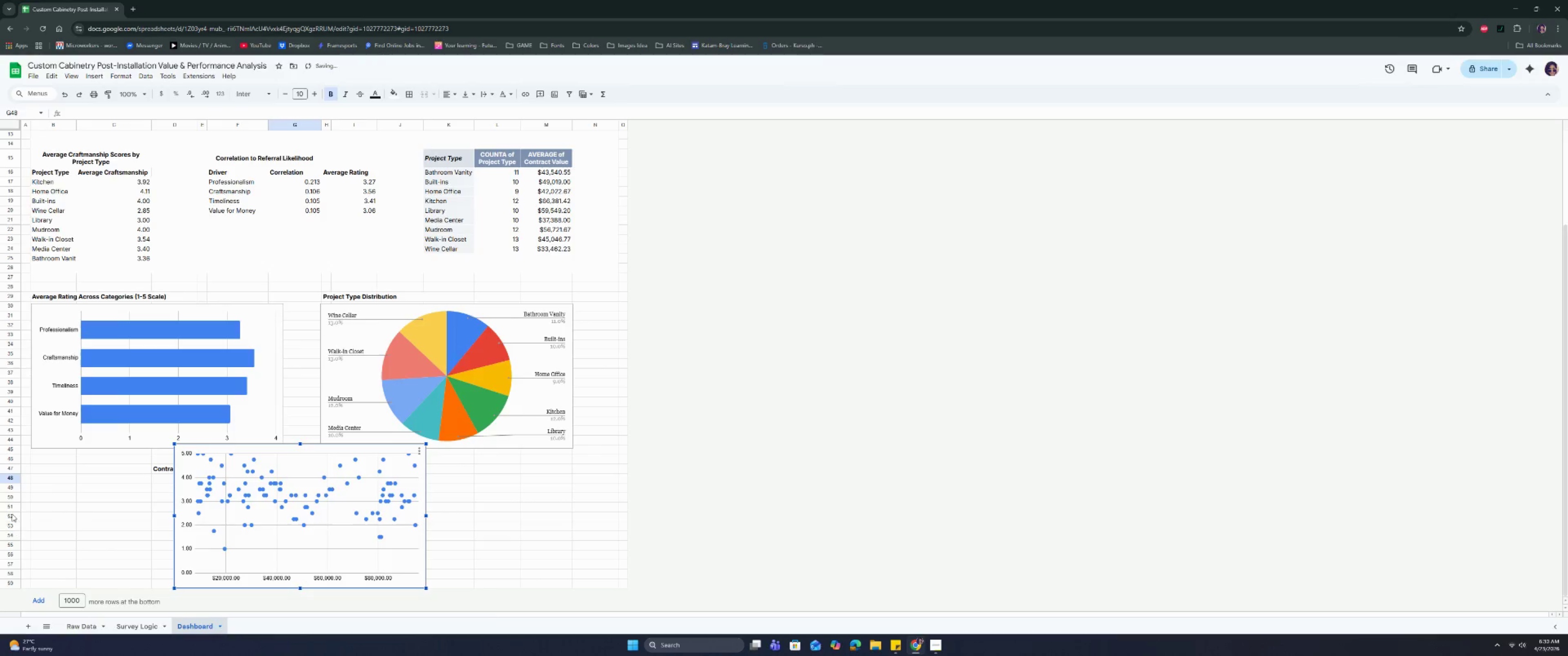 
left_click_drag(start_coordinate=[9, 505], to_coordinate=[11, 580])
 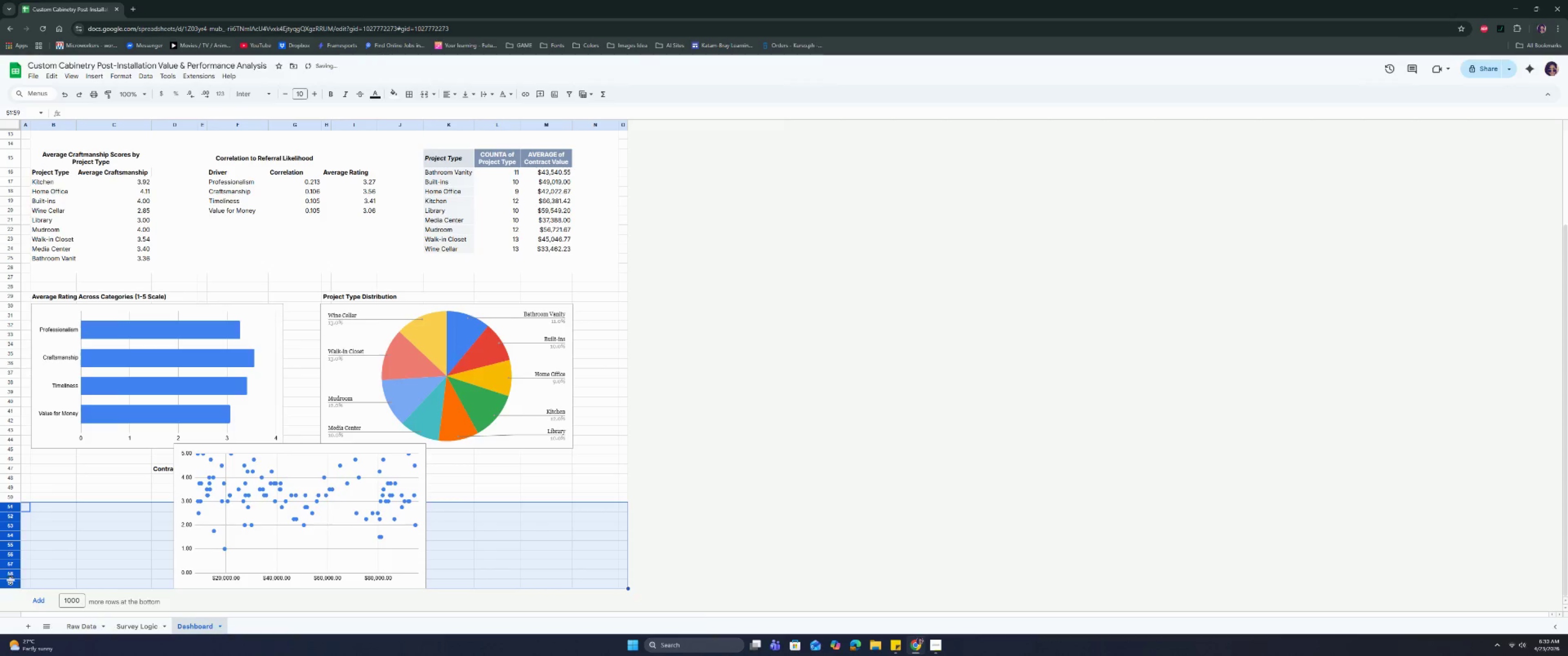 
right_click([11, 580])
 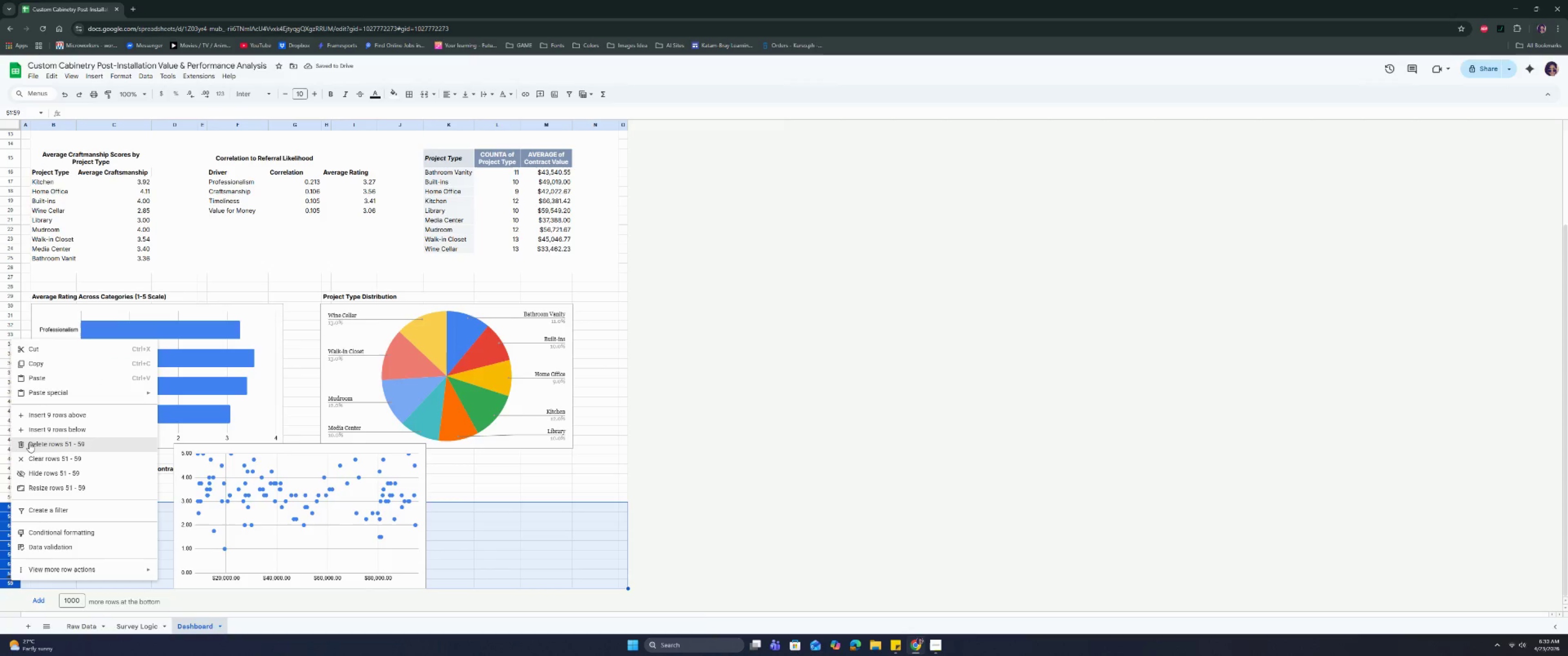 
left_click([33, 433])
 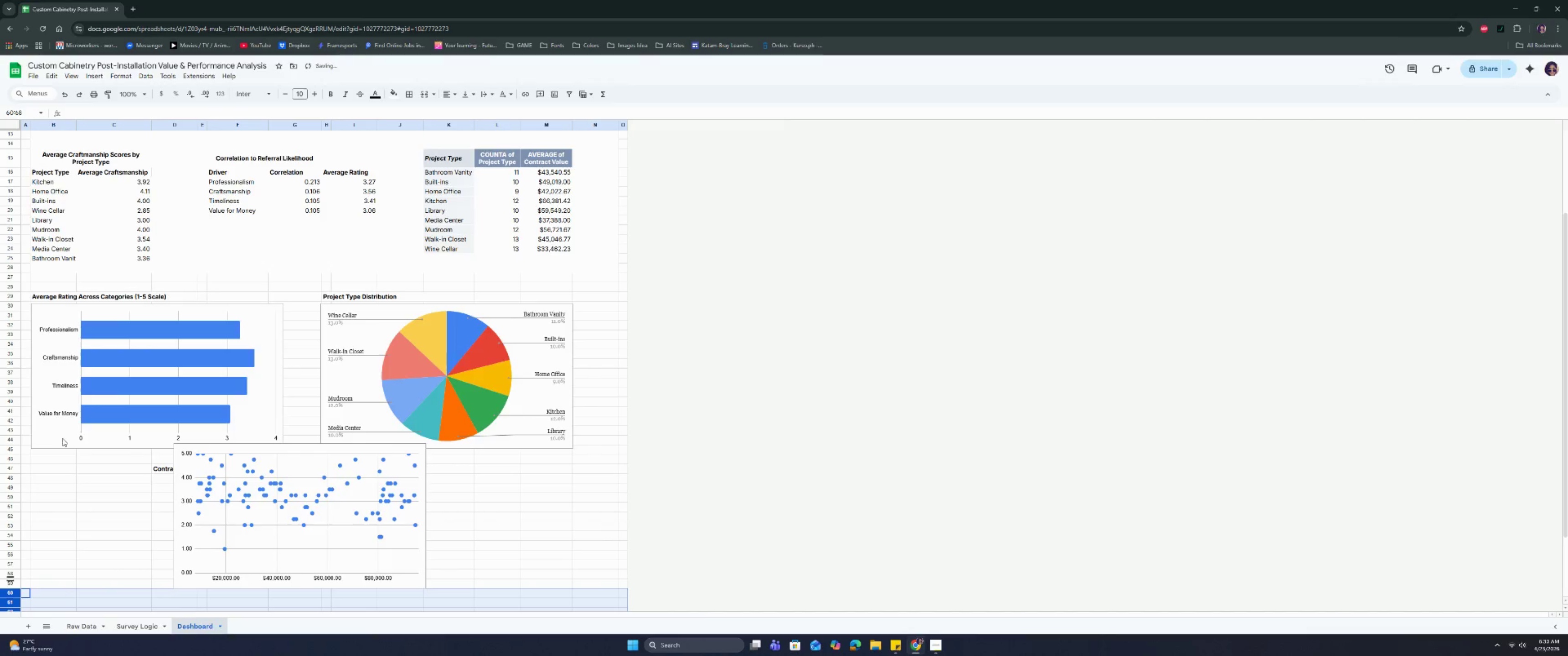 
left_click([247, 390])
 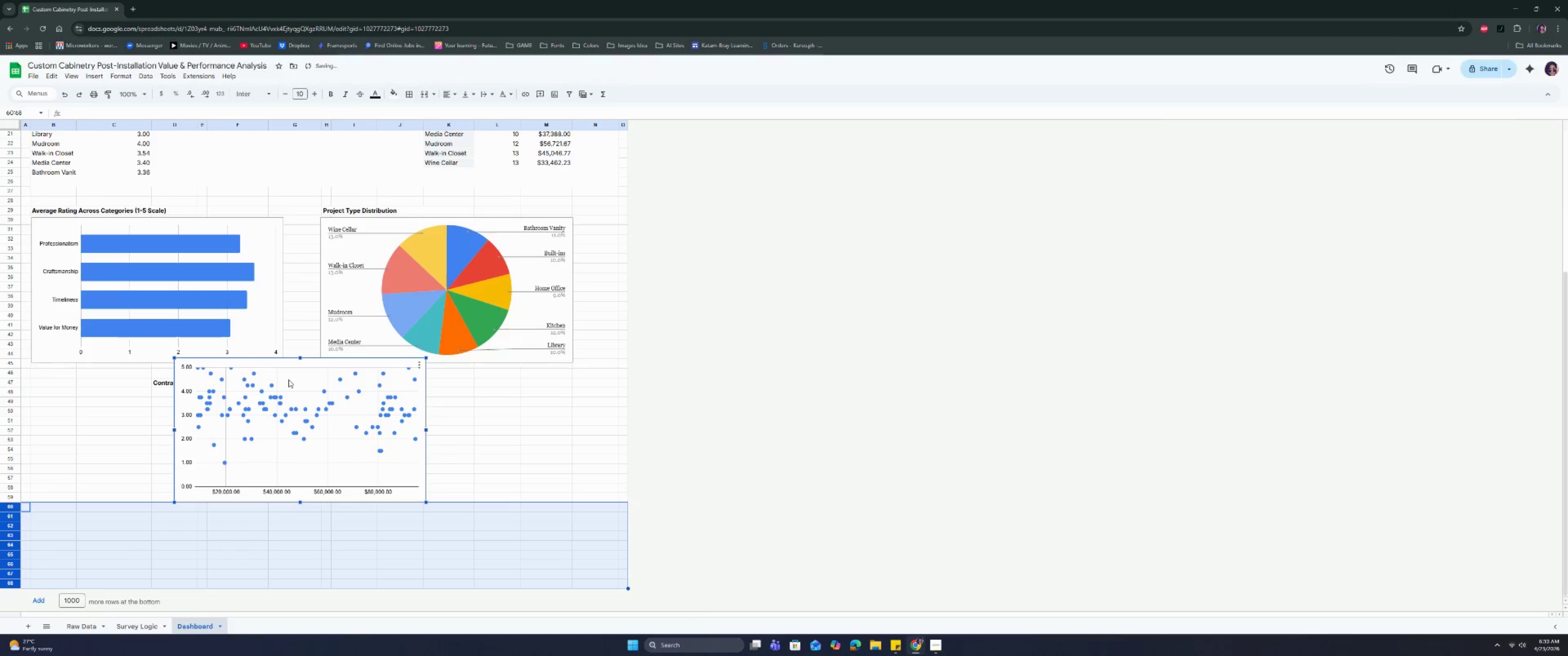 
scroll: coordinate [194, 460], scroll_direction: down, amount: 4.0
 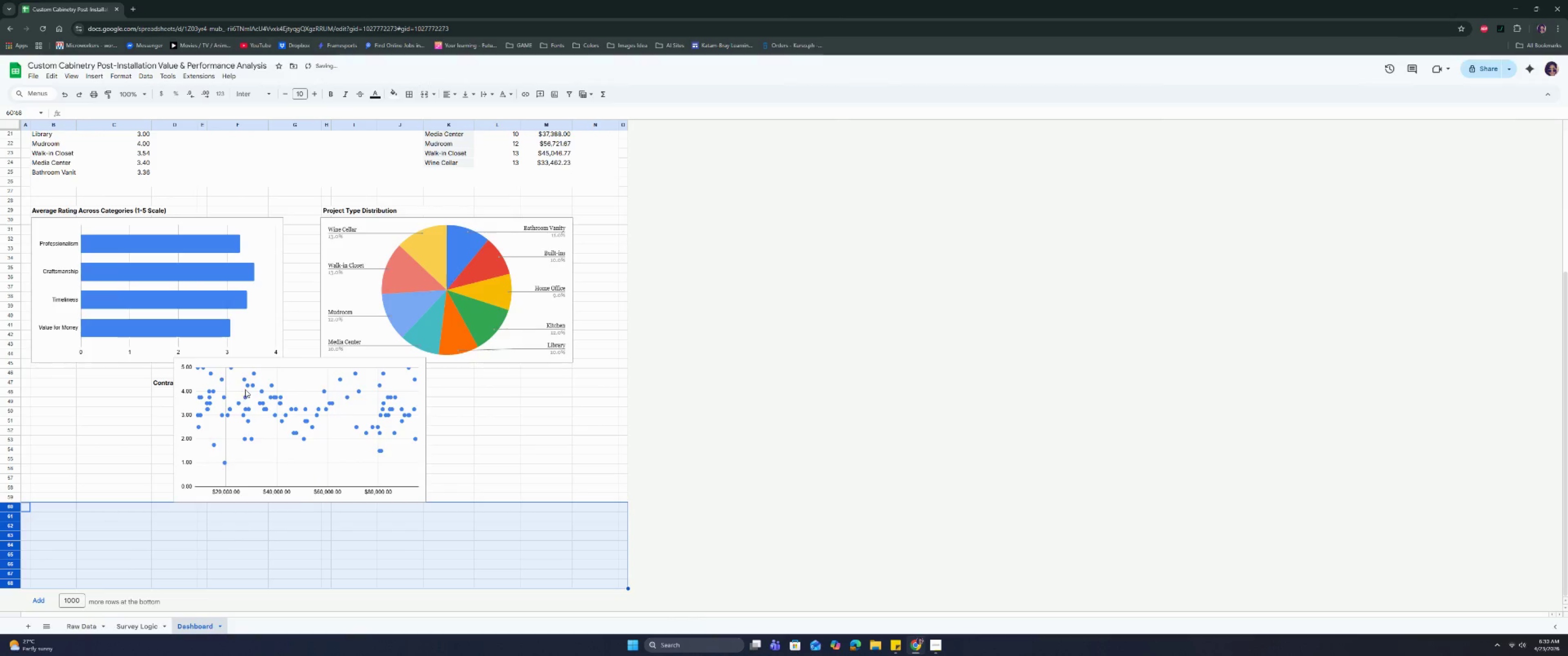 
left_click_drag(start_coordinate=[289, 379], to_coordinate=[267, 414])
 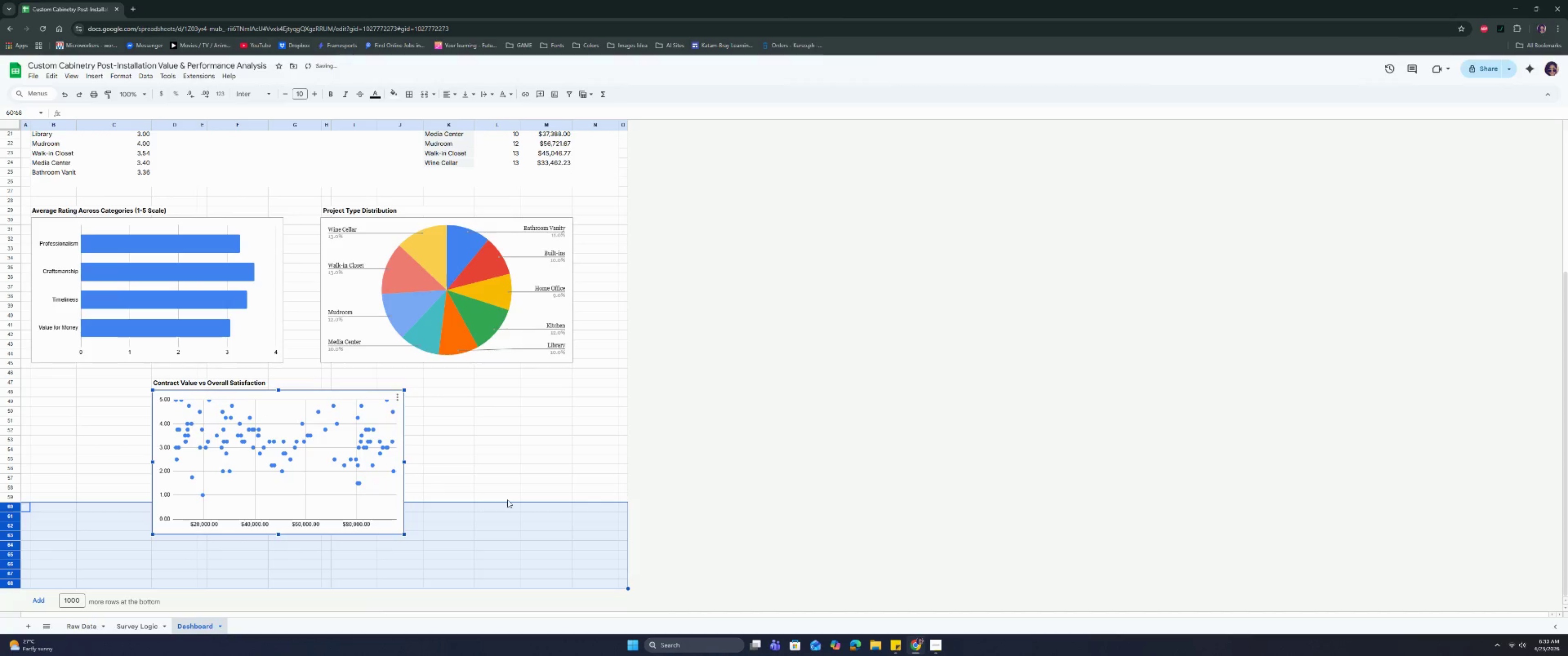 
left_click([512, 500])
 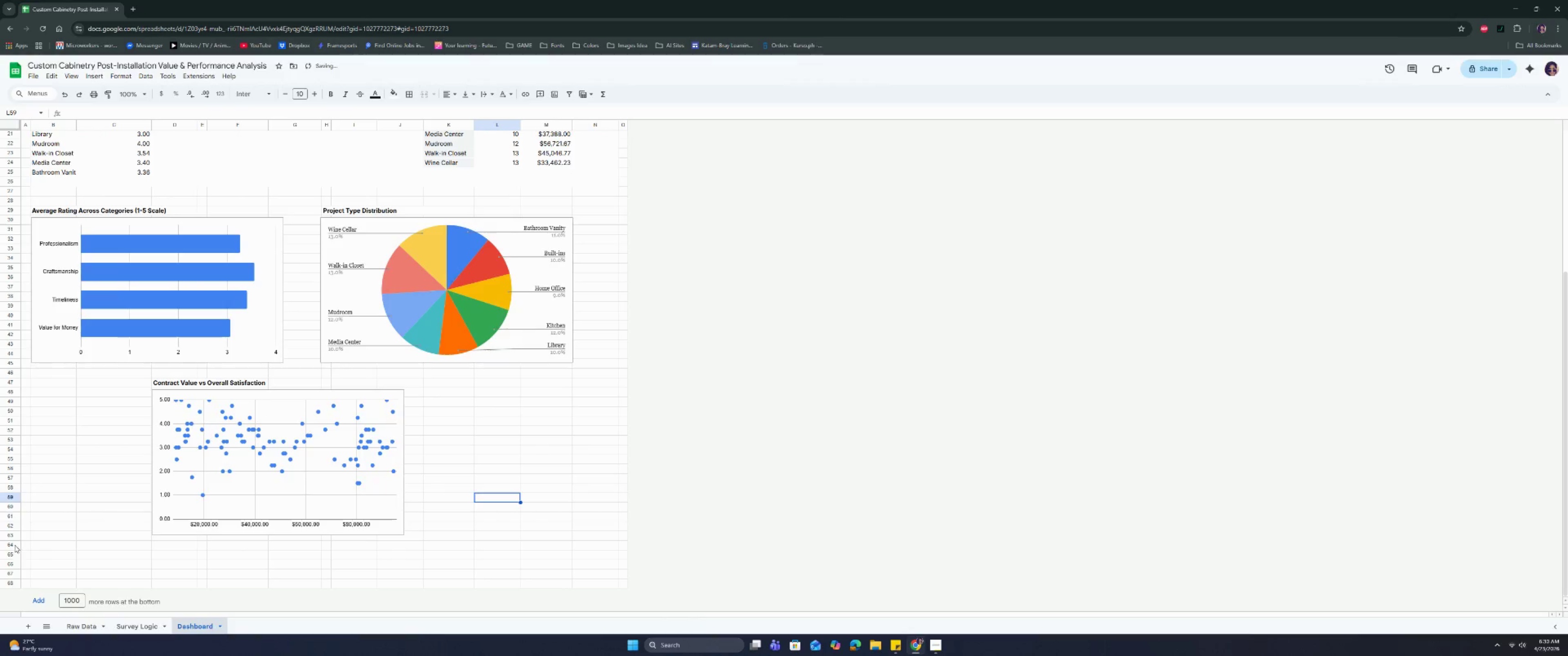 
left_click_drag(start_coordinate=[12, 544], to_coordinate=[7, 586])
 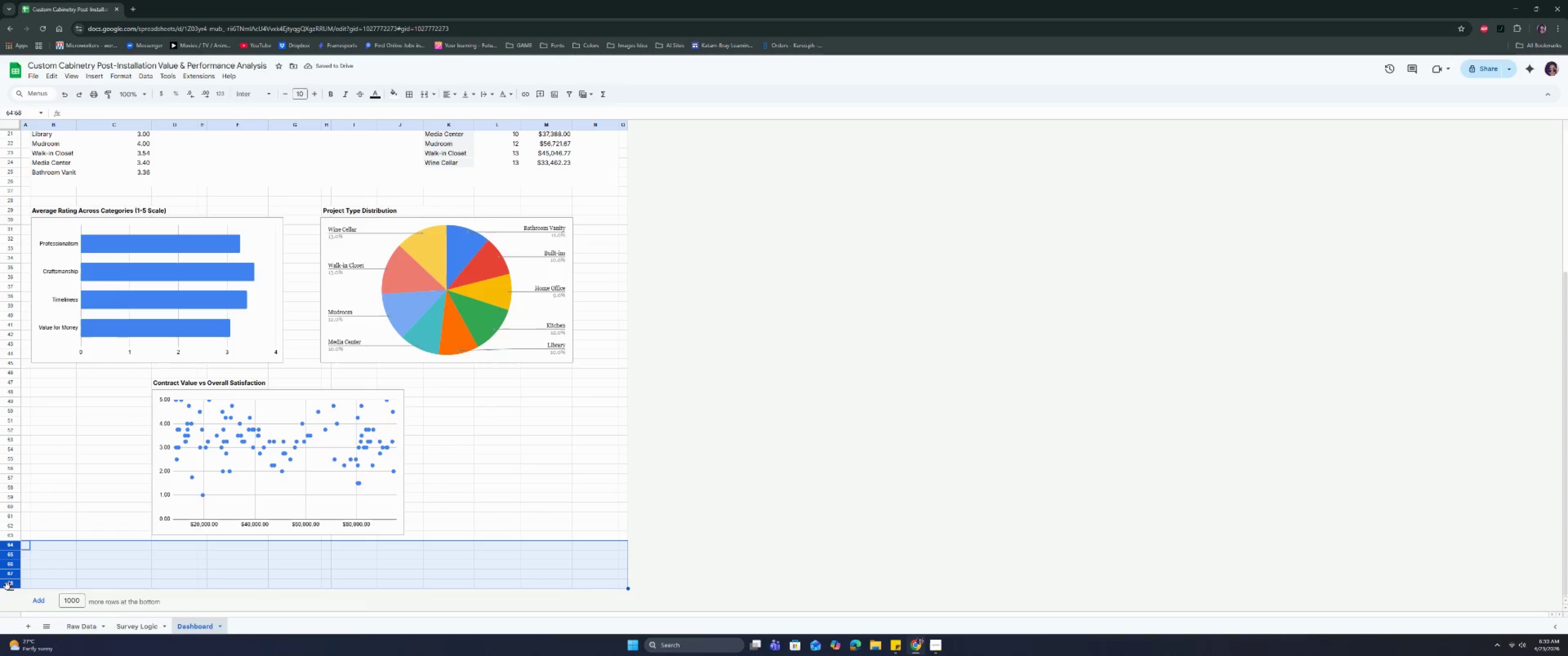 
right_click([7, 586])
 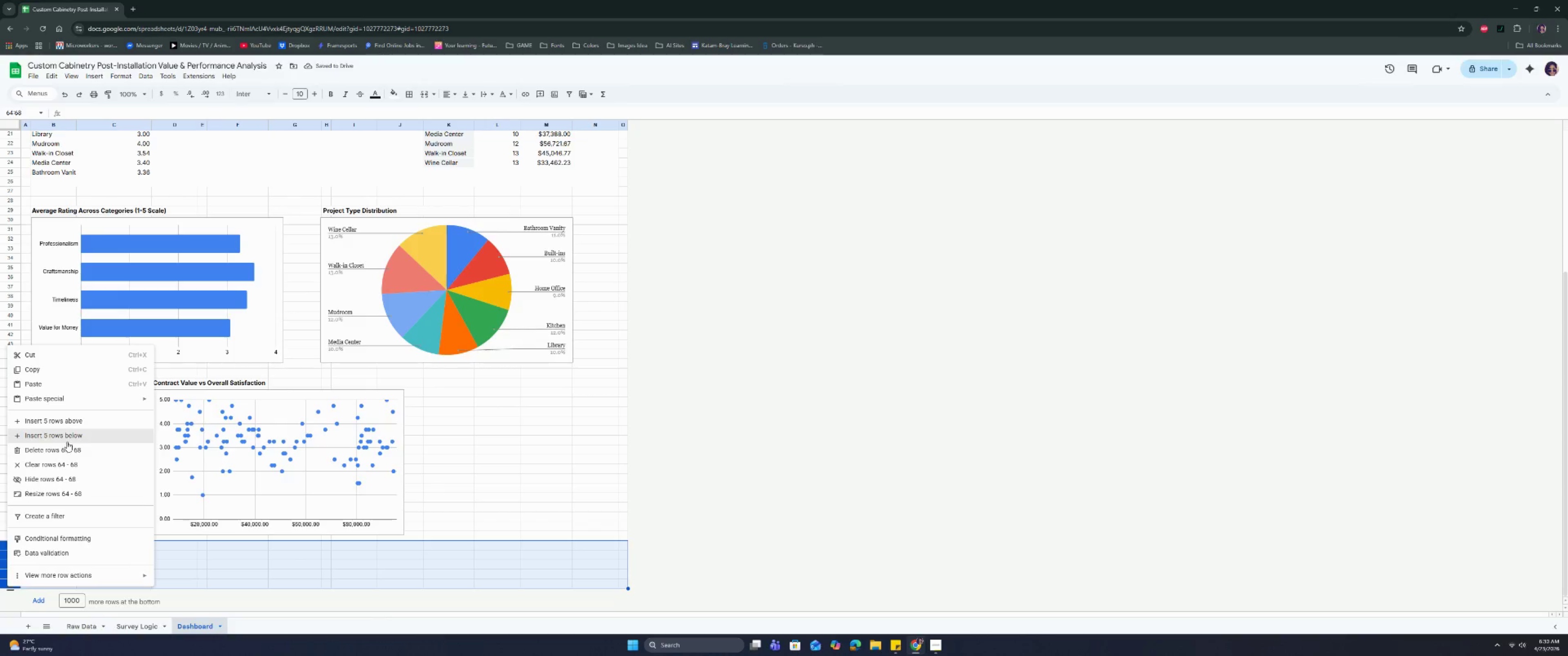 
left_click([66, 448])
 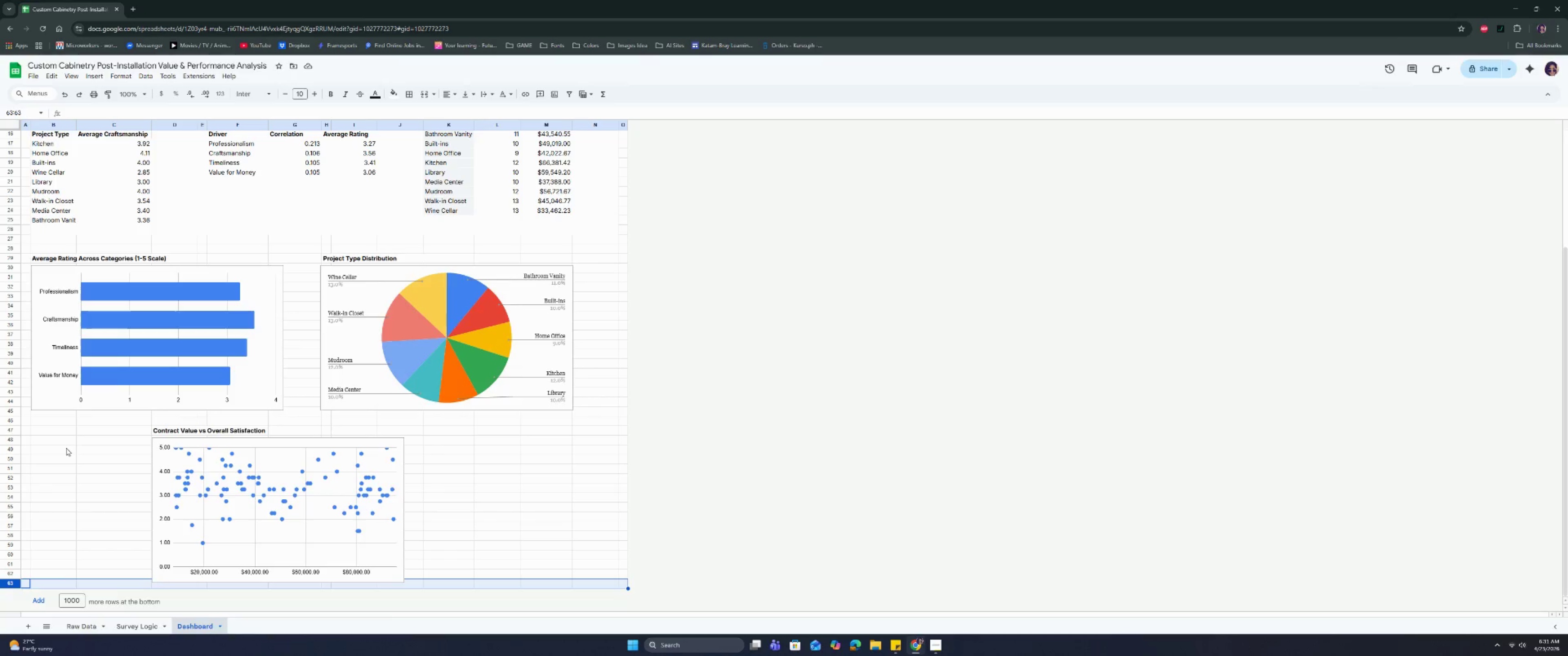 
wait(33.26)
 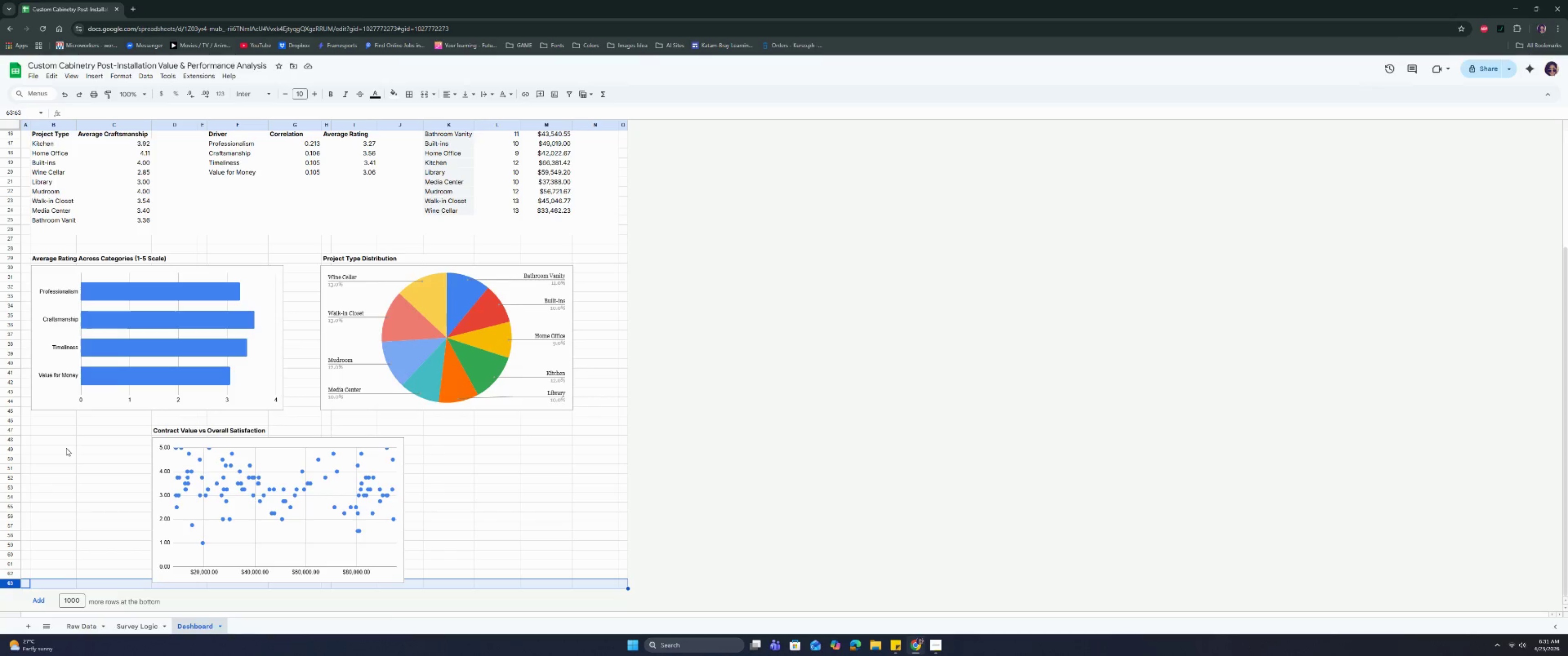 
scroll: coordinate [160, 440], scroll_direction: up, amount: 5.0
 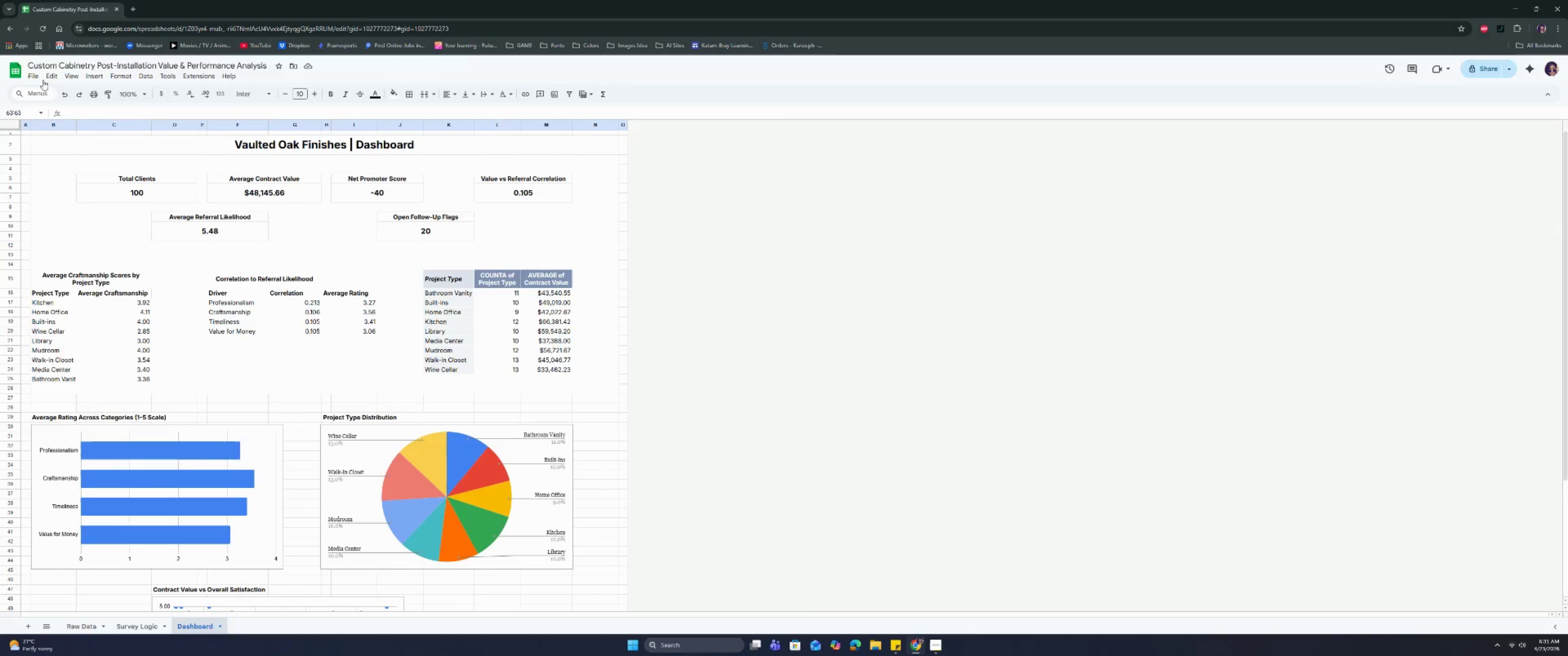 
left_click([35, 77])
 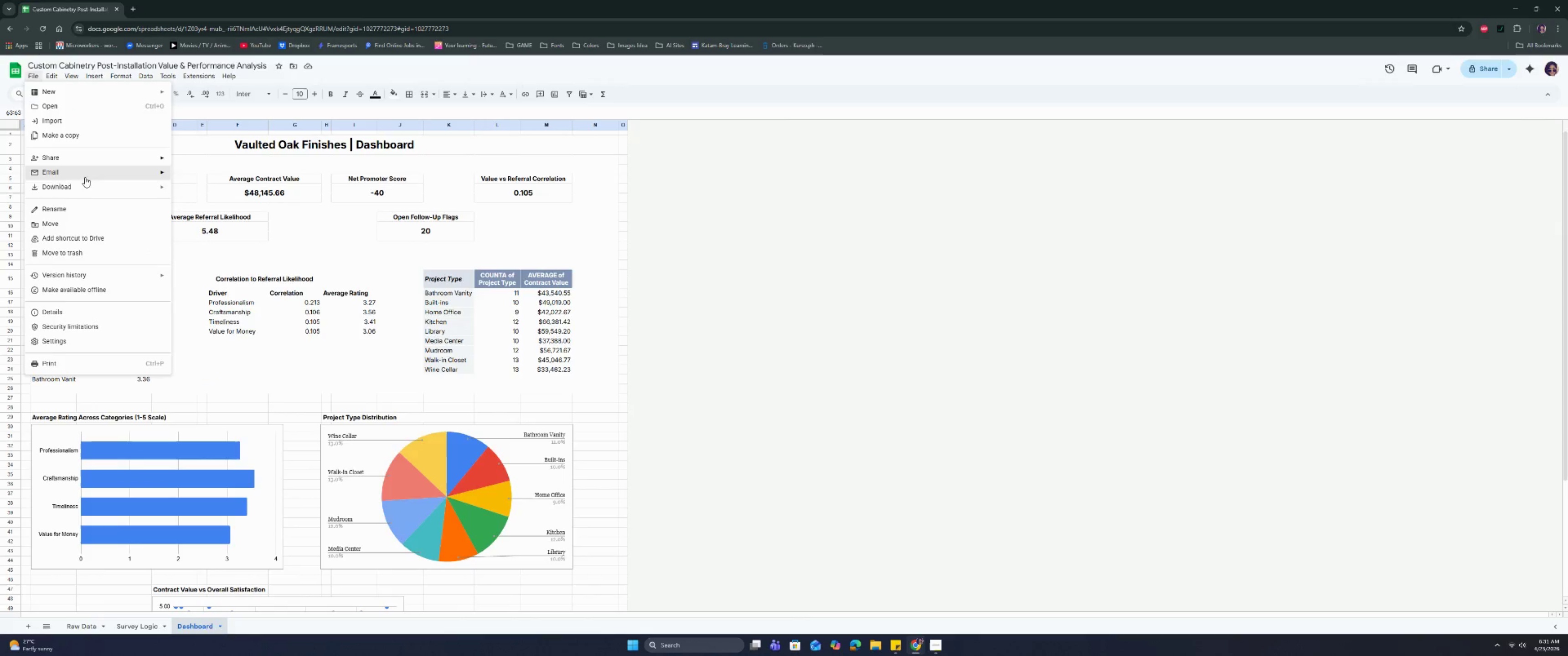 
left_click([84, 189])
 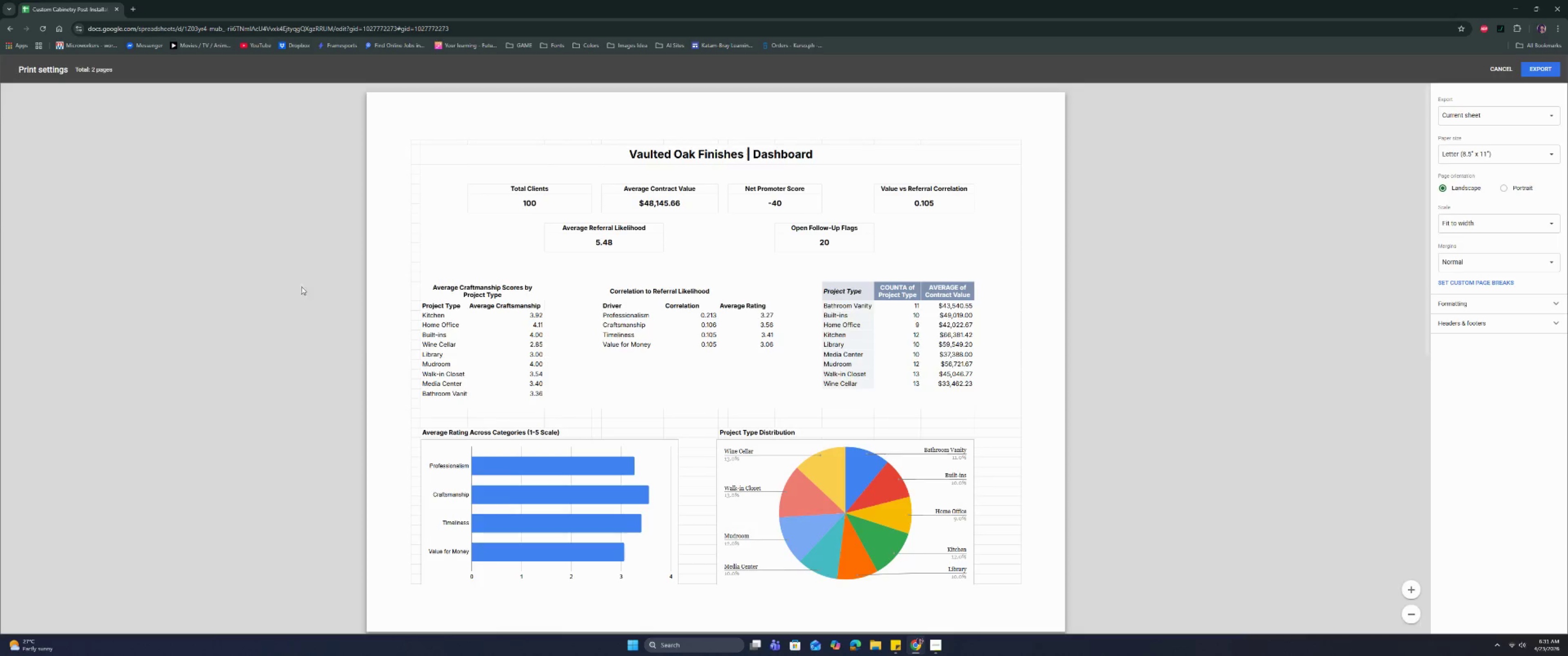 
scroll: coordinate [473, 358], scroll_direction: down, amount: 5.0
 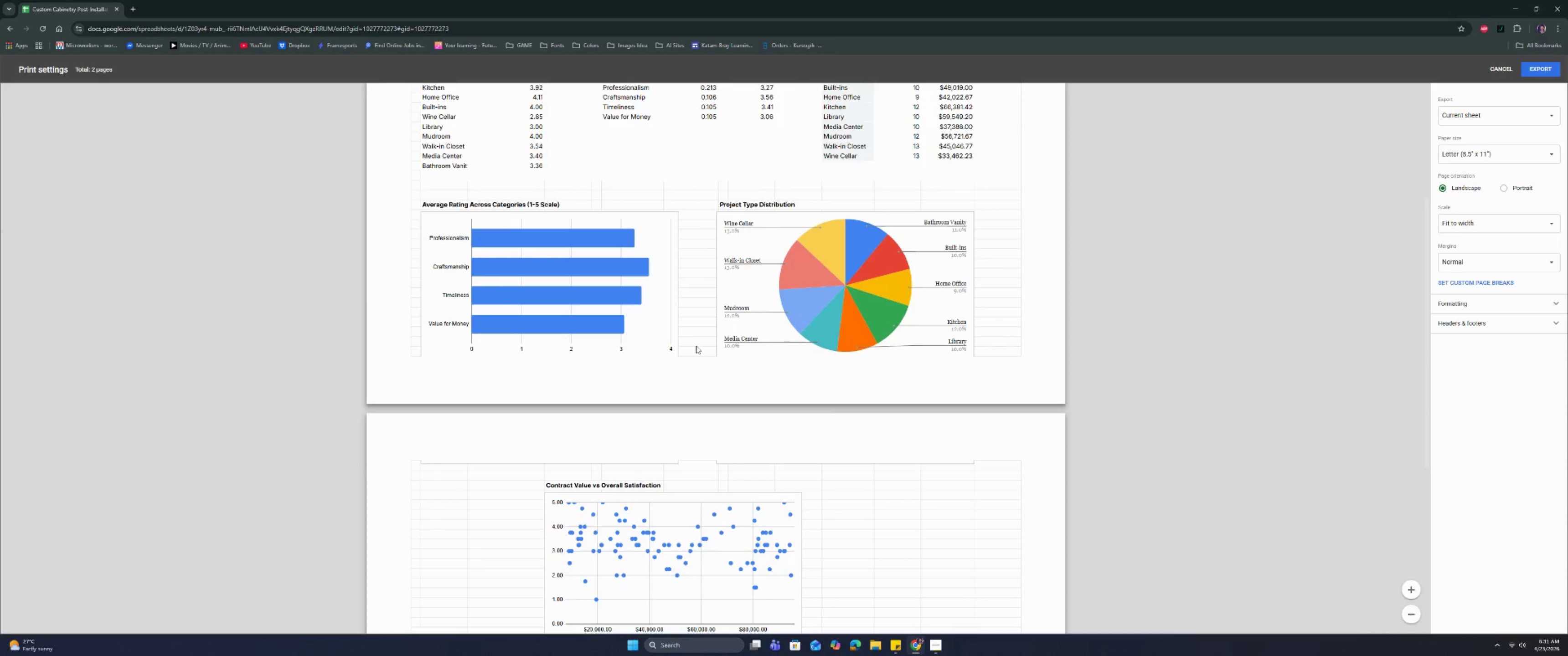 
scroll: coordinate [1070, 330], scroll_direction: up, amount: 2.0
 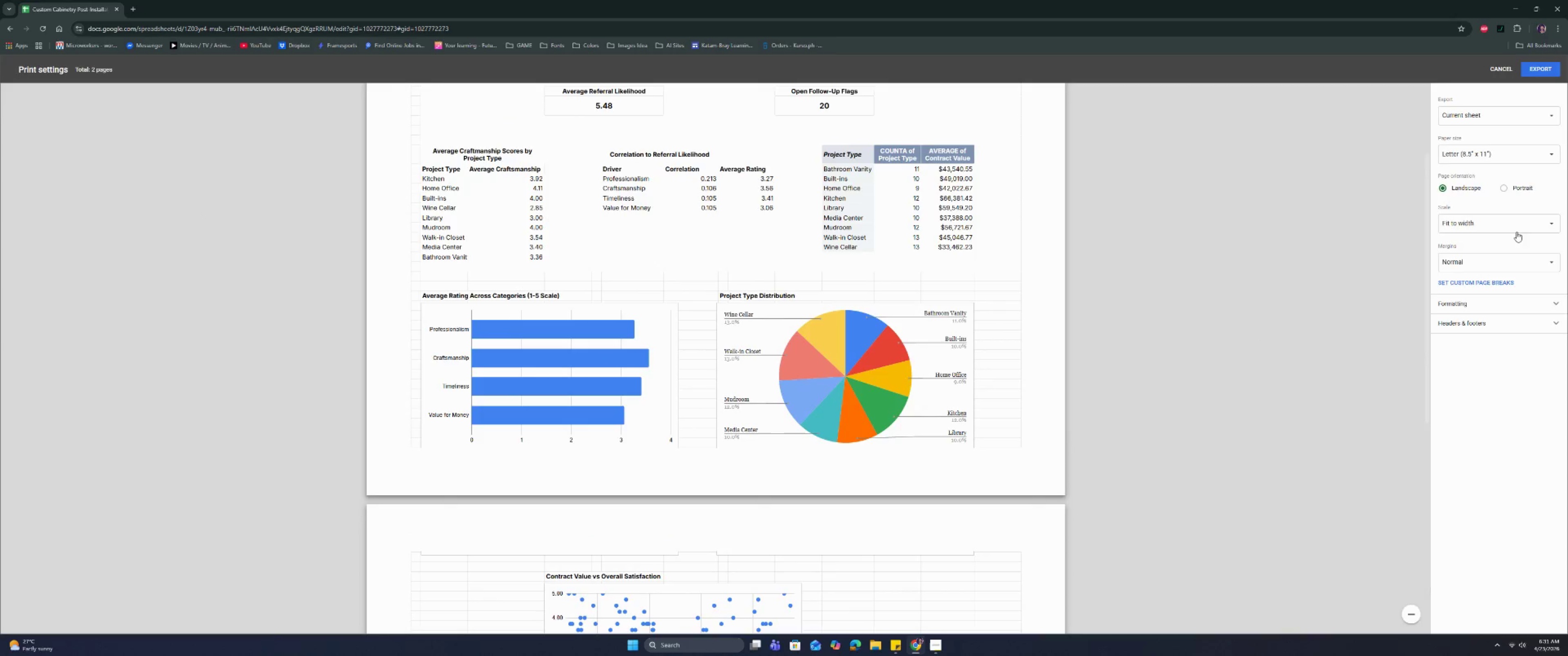 
left_click([1512, 223])
 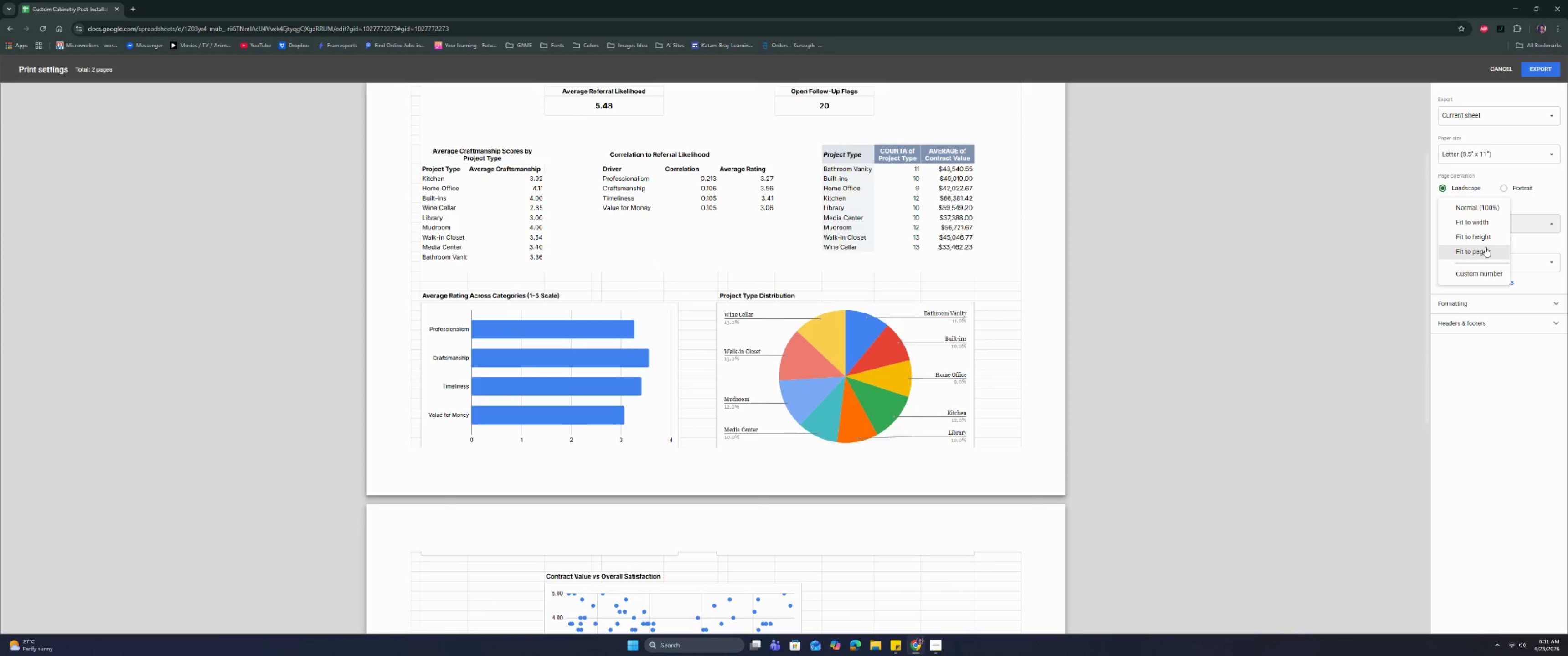 
left_click([1484, 252])
 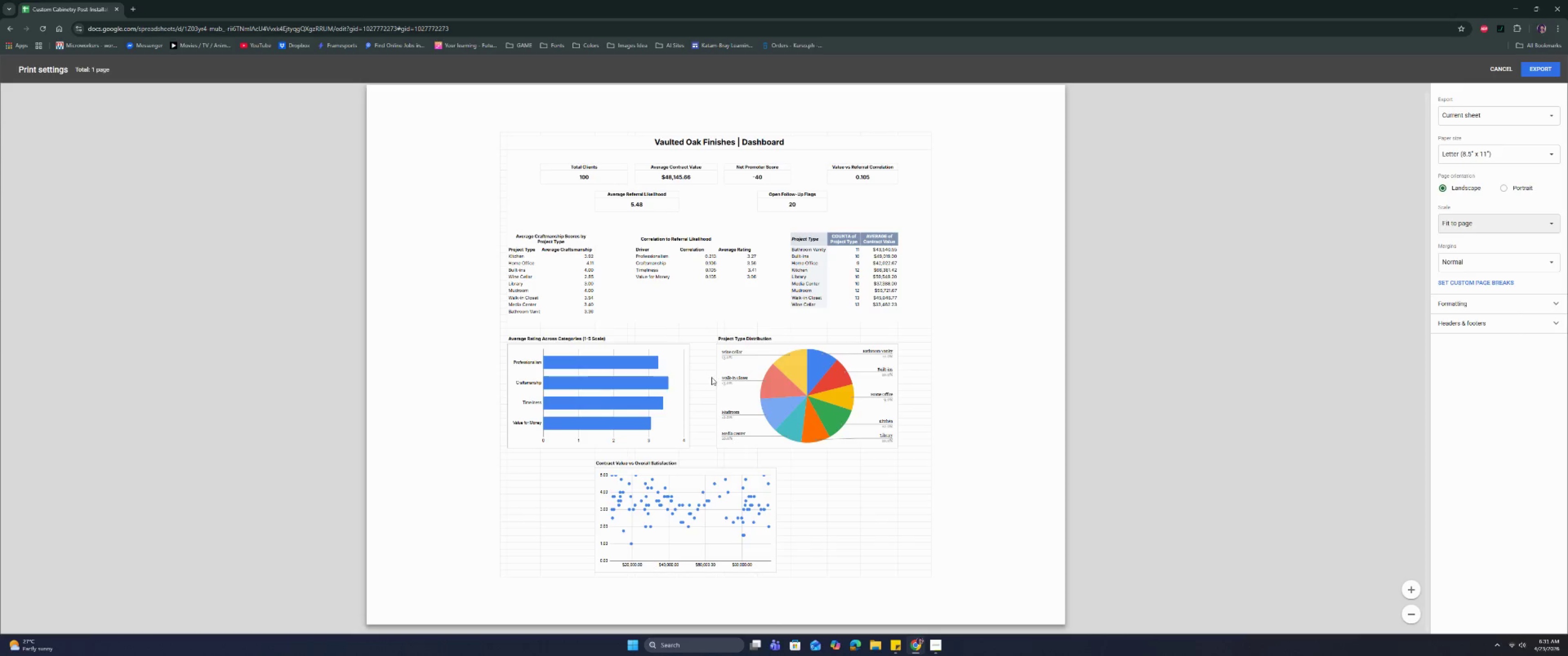 
scroll: coordinate [728, 372], scroll_direction: up, amount: 1.0
 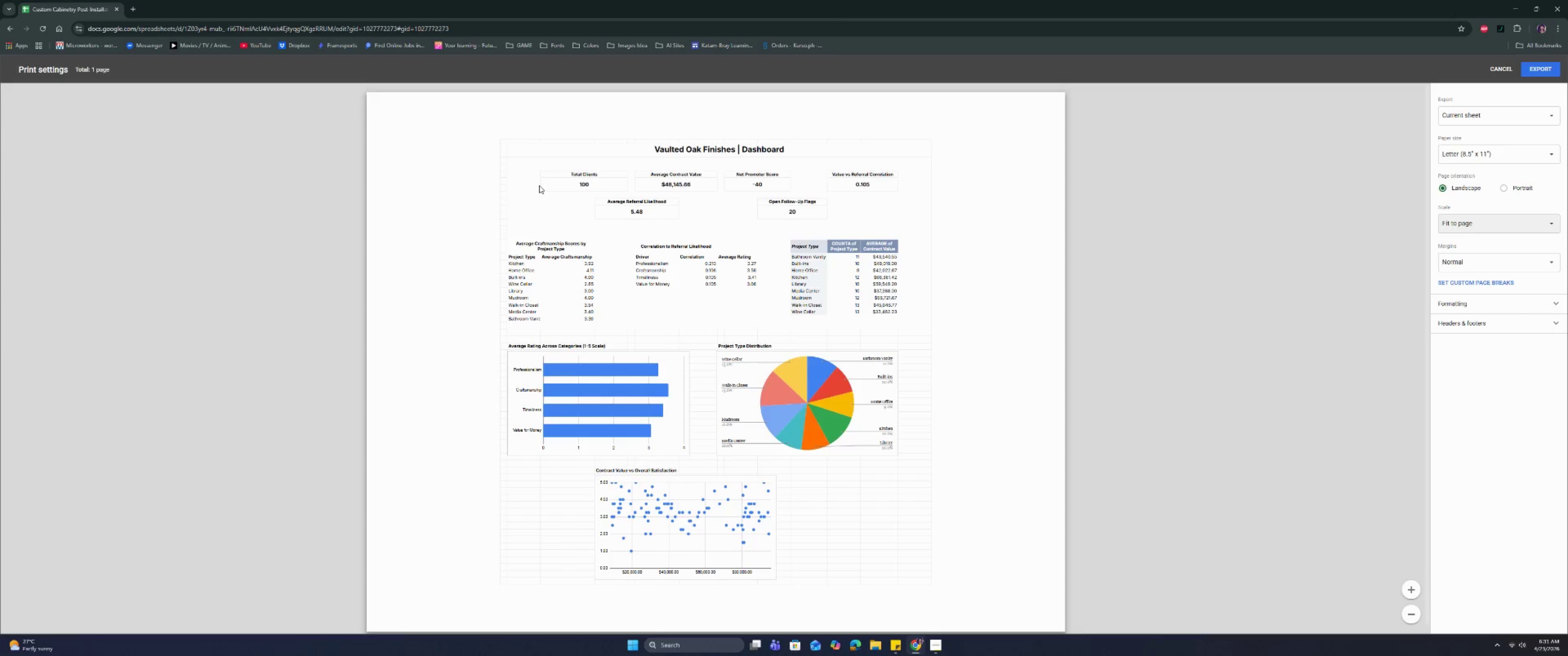 
scroll: coordinate [754, 345], scroll_direction: down, amount: 8.0
 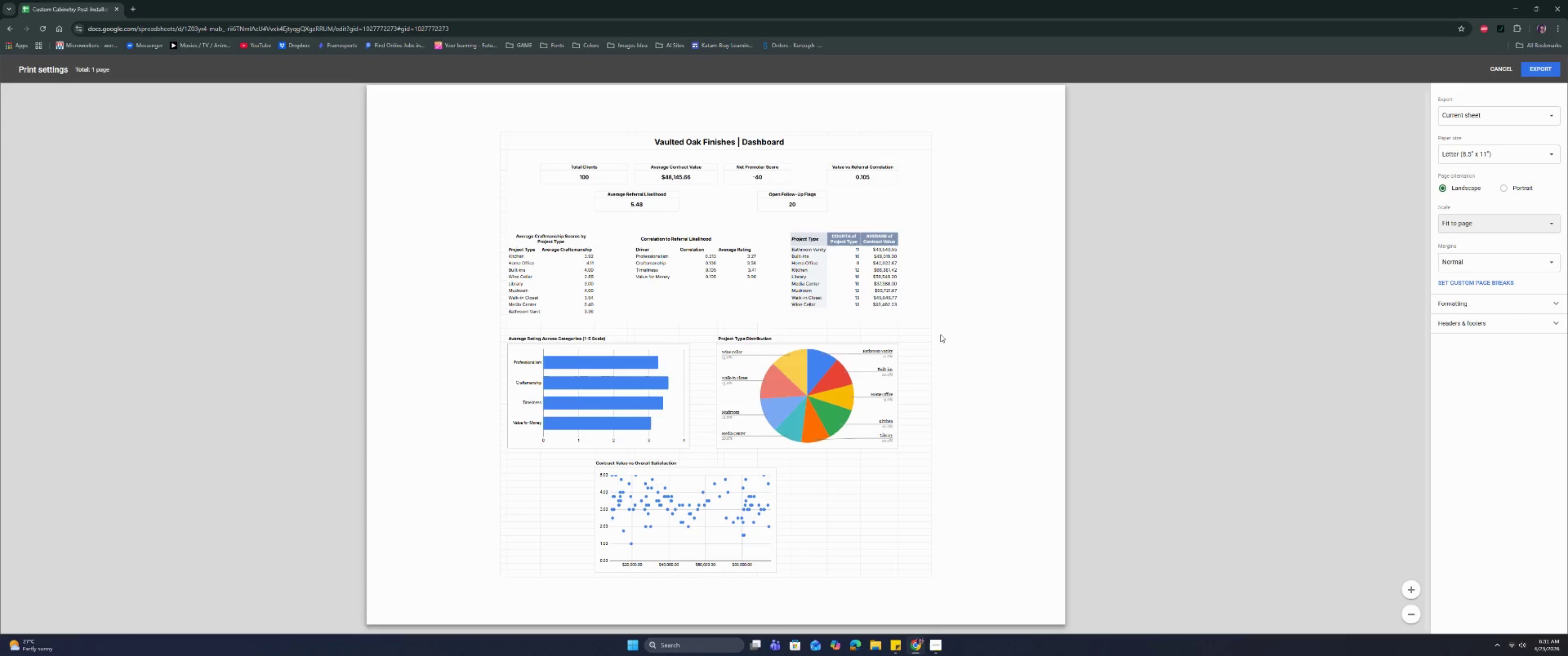 
wait(12.05)
 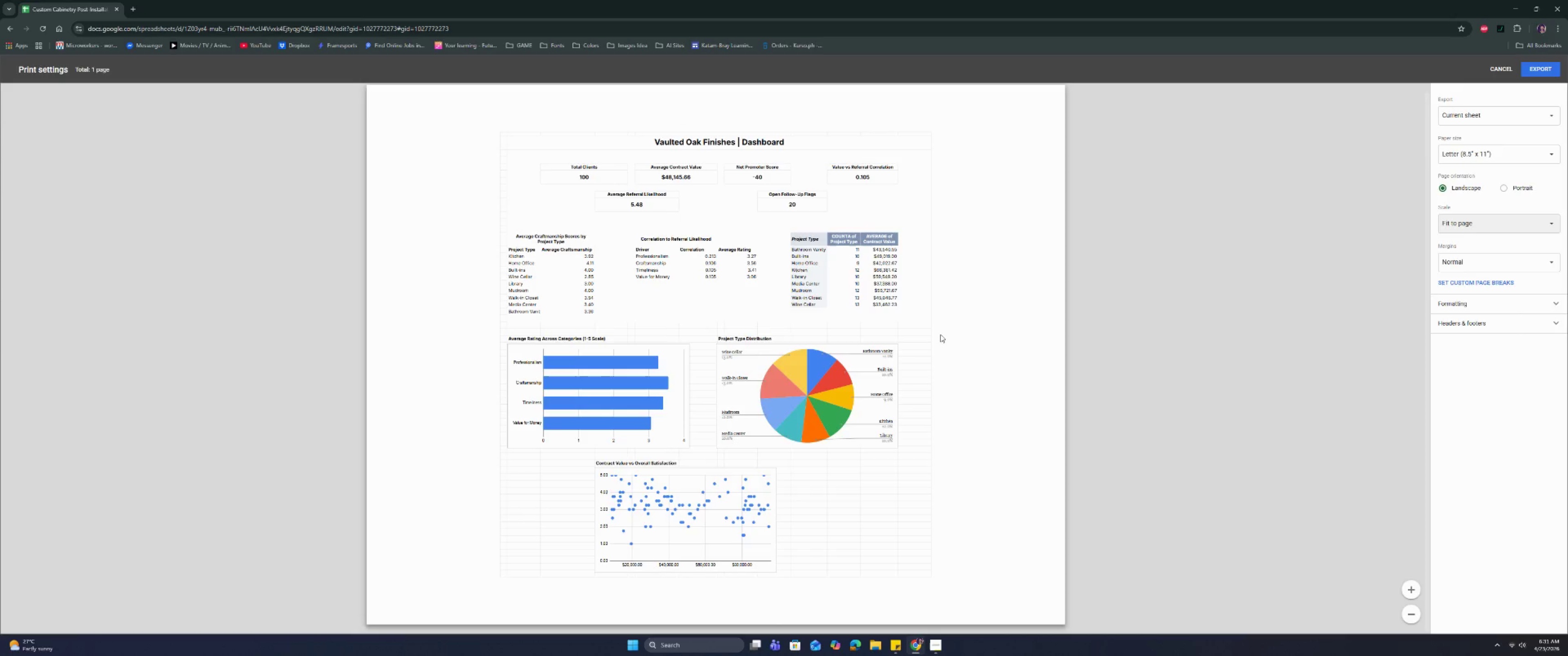 
left_click([1491, 66])
 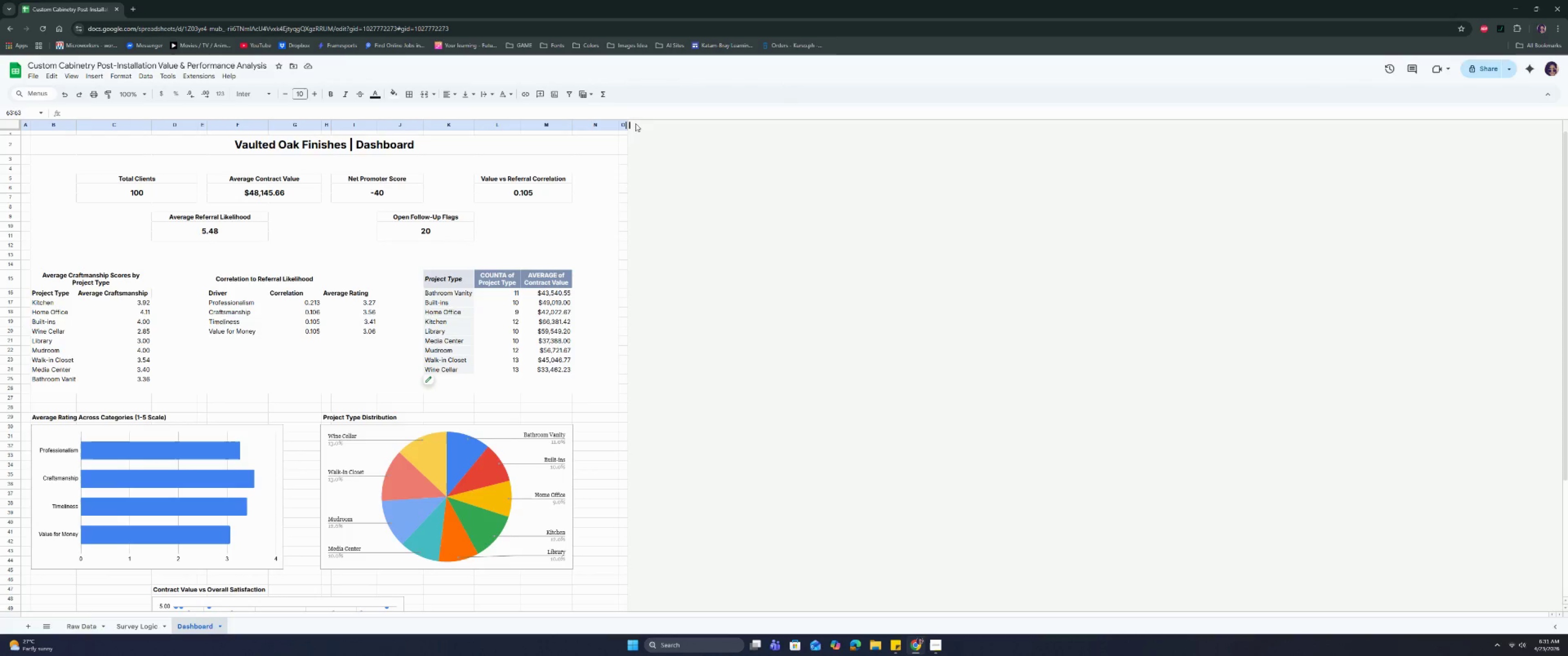 
left_click([622, 122])
 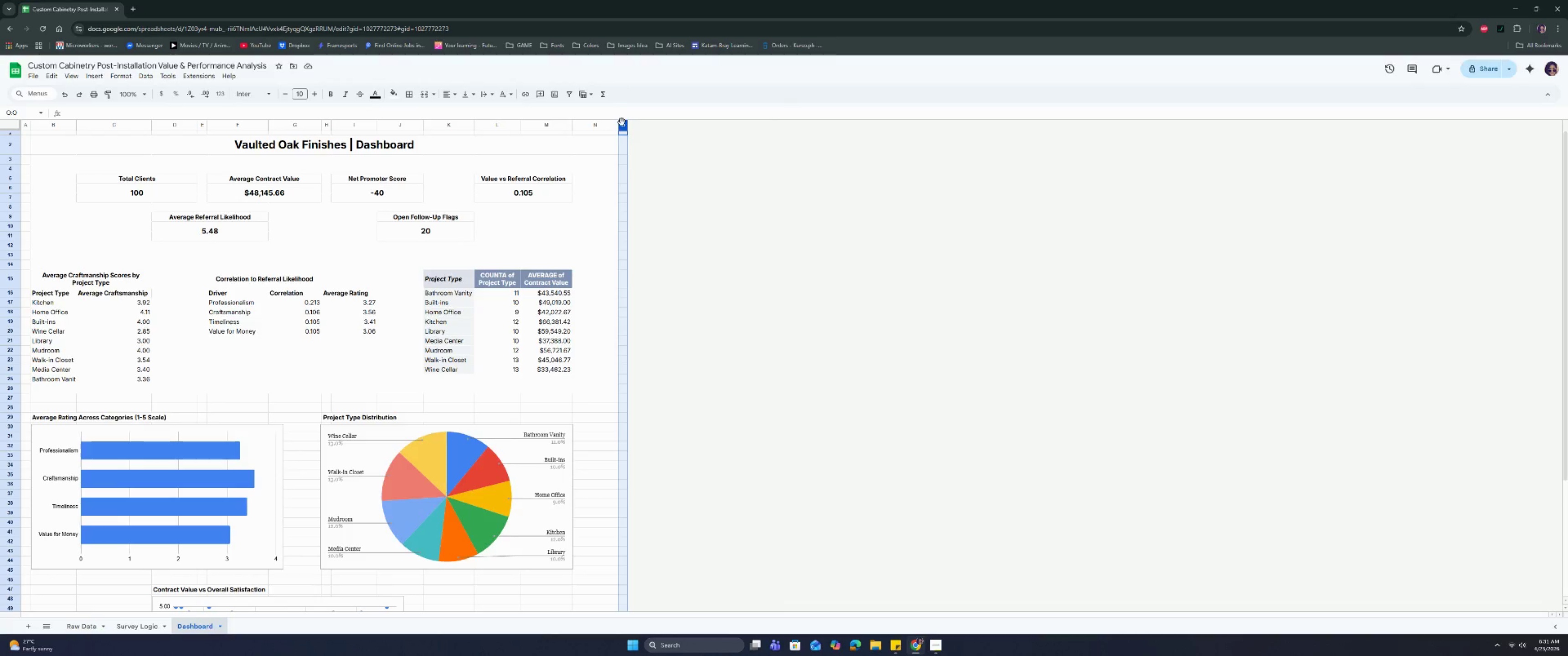 
right_click([622, 122])
 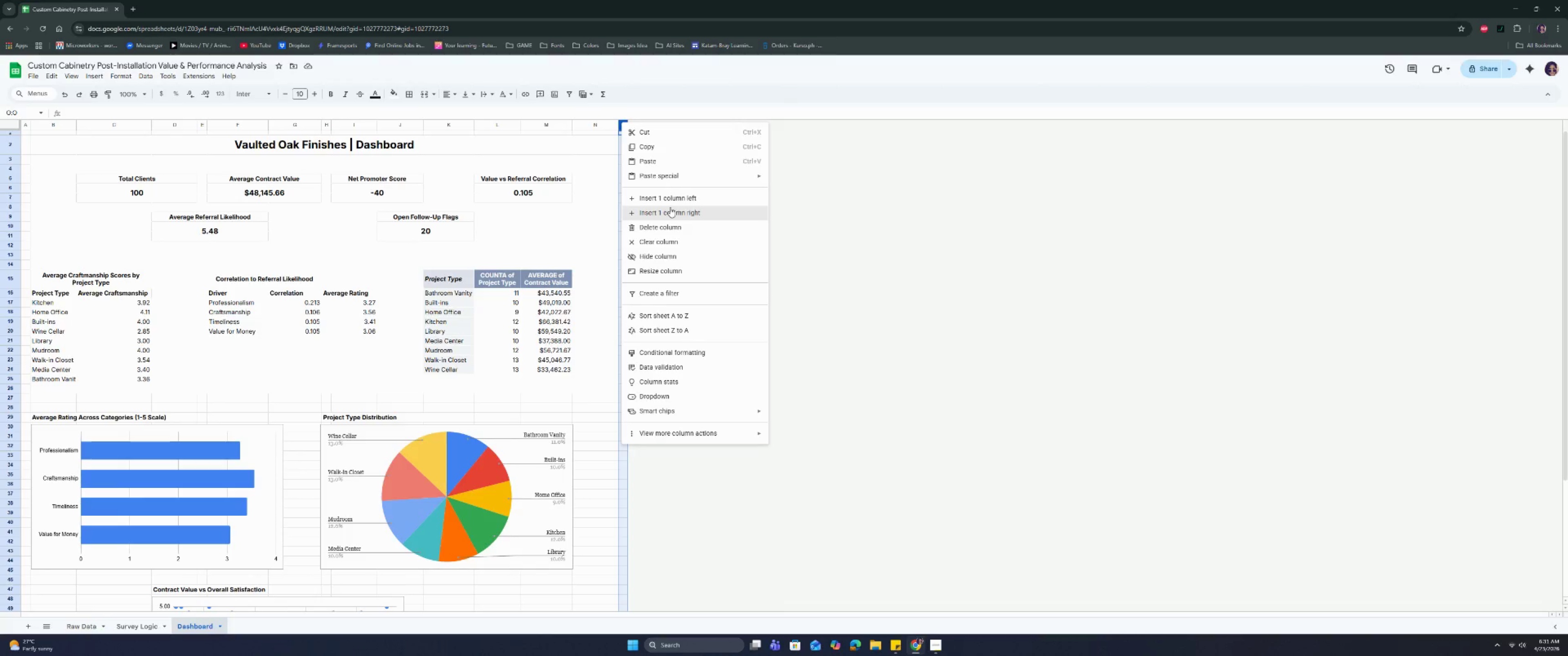 
left_click([670, 207])
 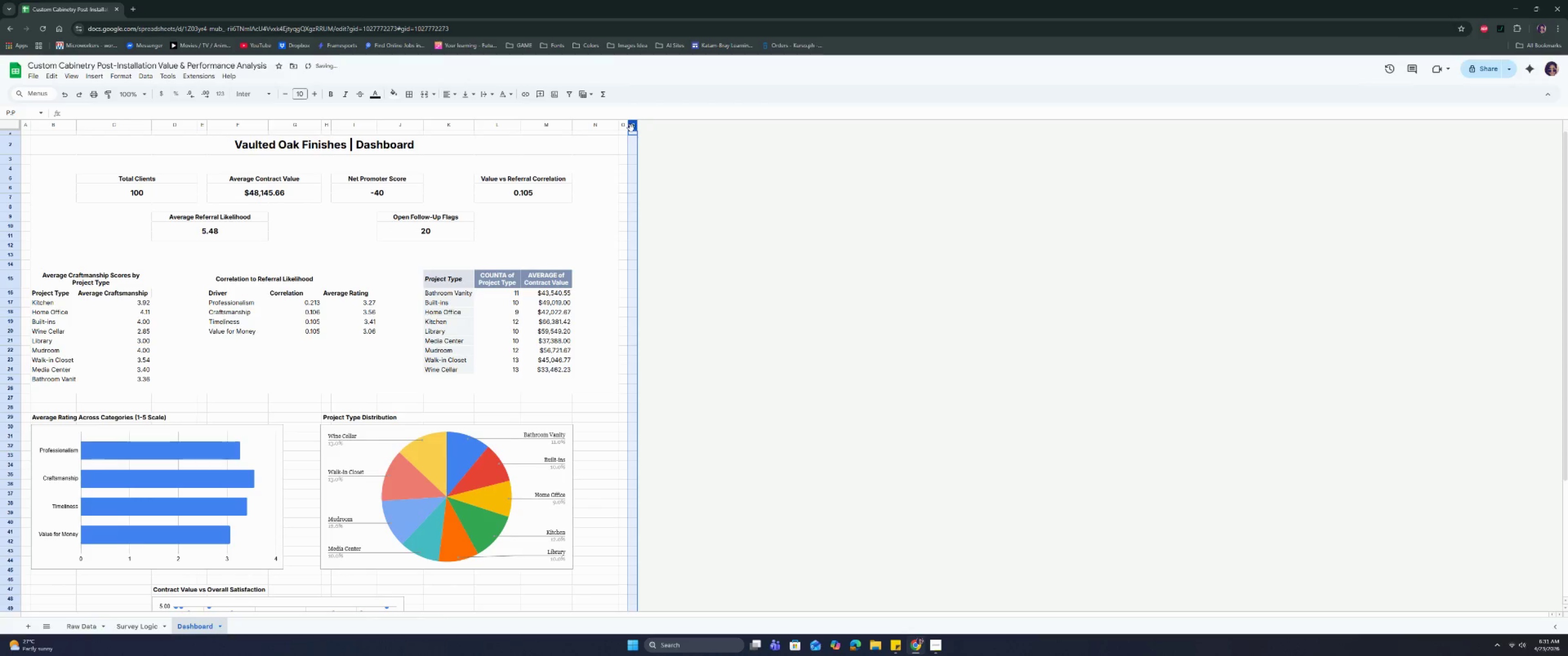 
right_click([632, 126])
 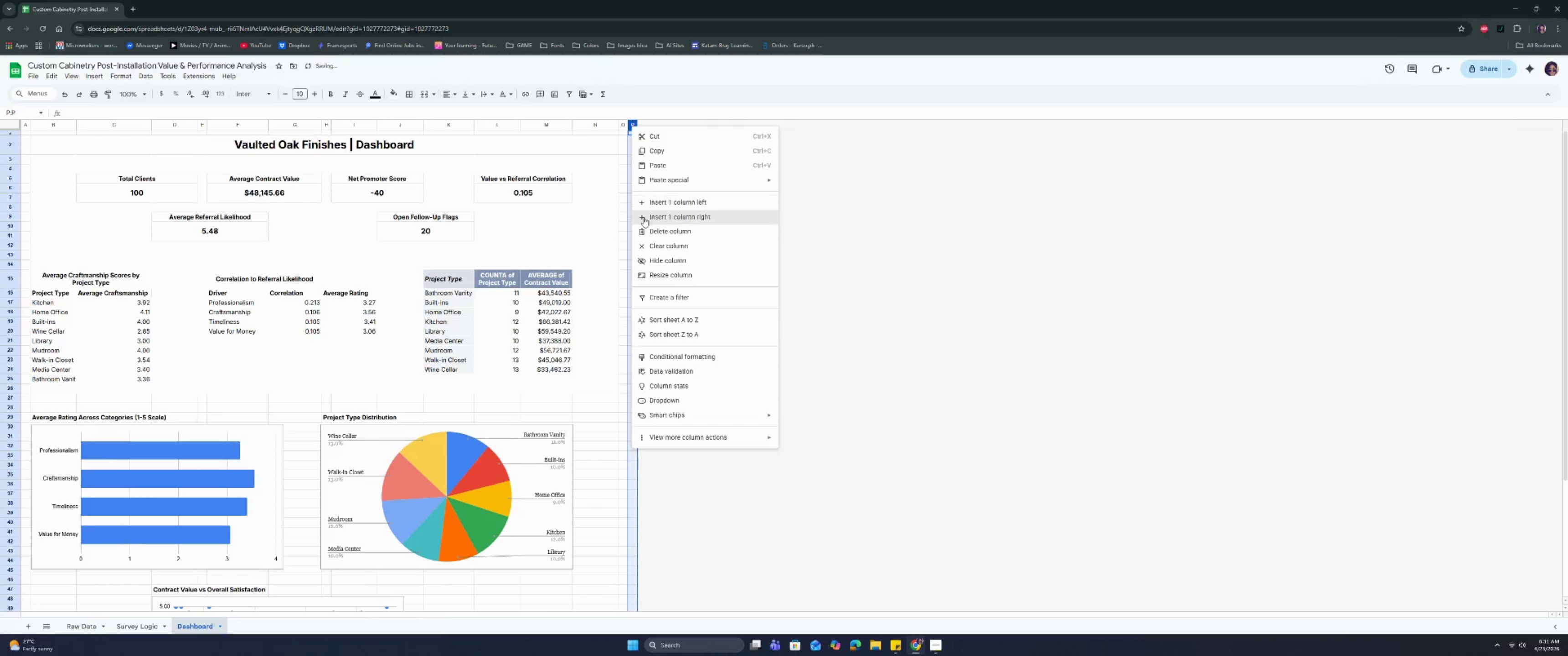 
left_click([645, 220])
 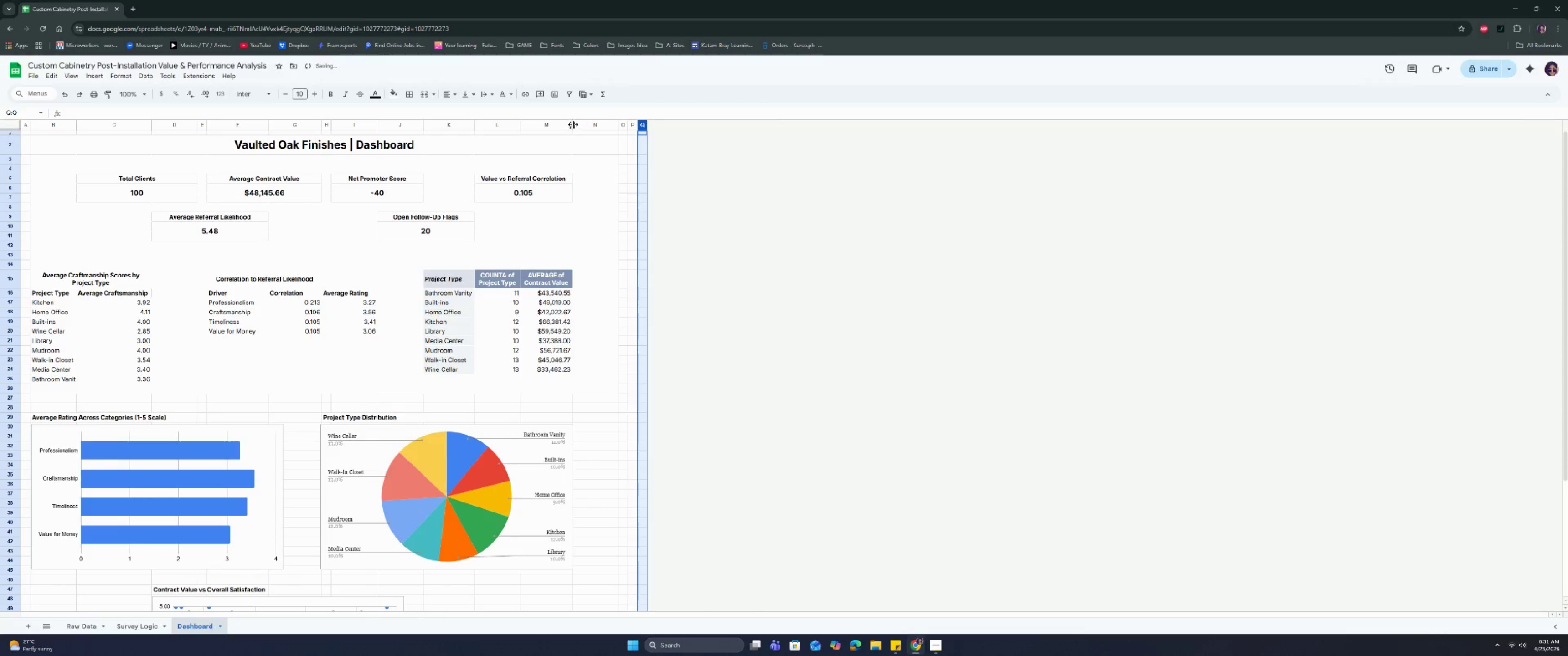 
left_click([581, 125])
 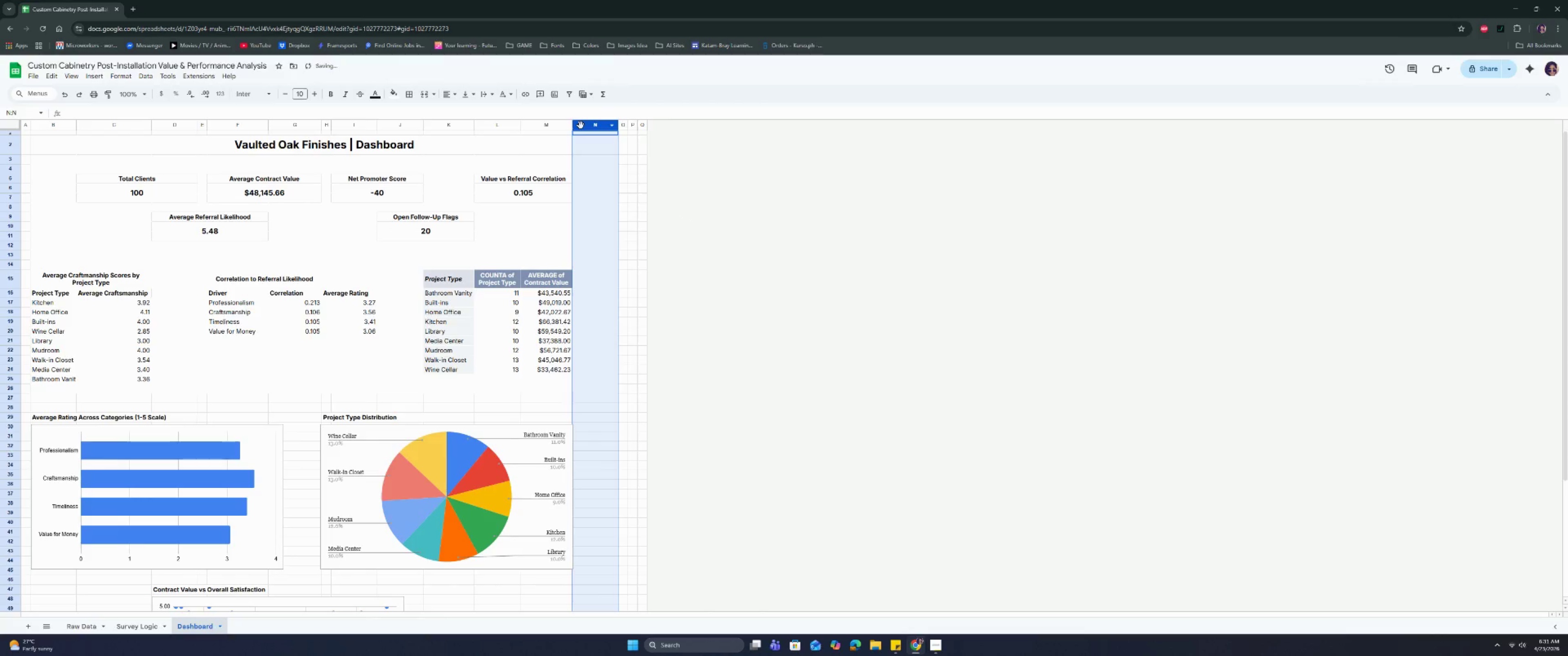 
right_click([581, 125])
 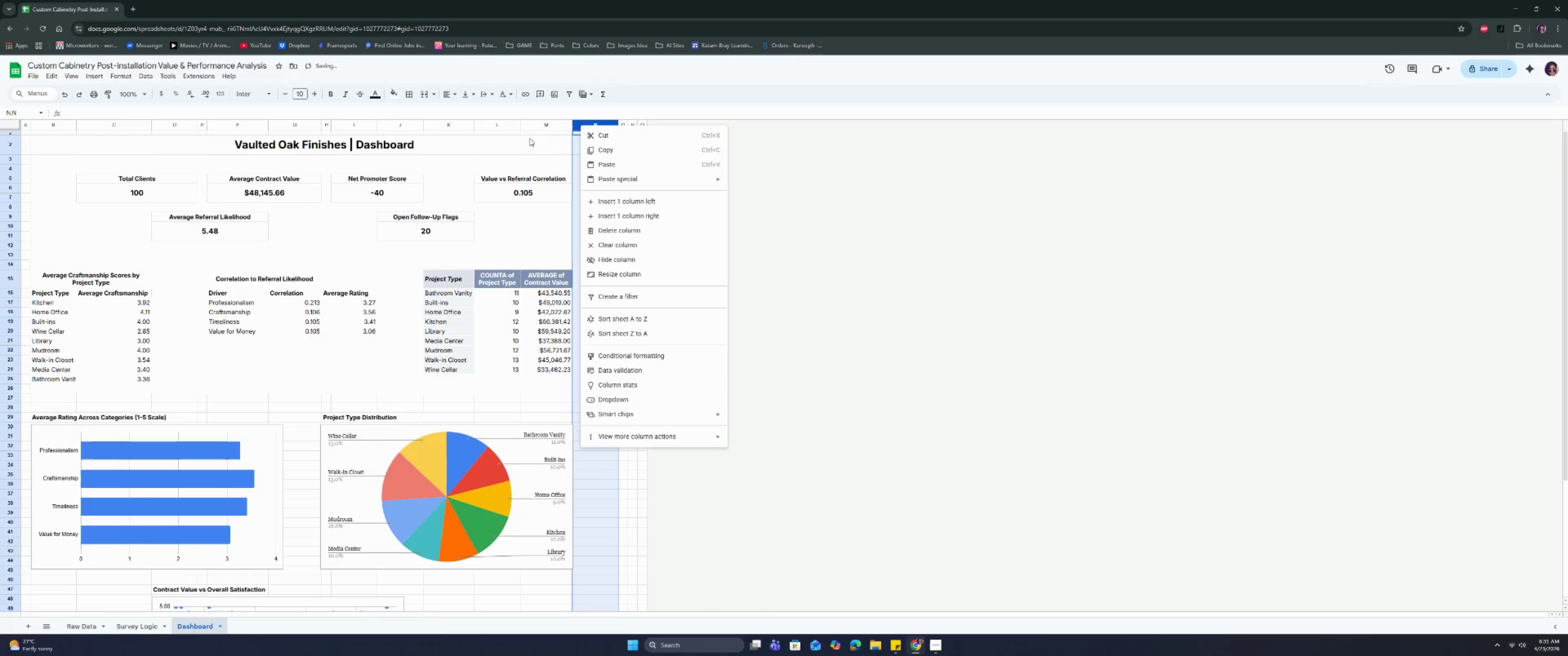 
left_click_drag(start_coordinate=[532, 124], to_coordinate=[586, 126])
 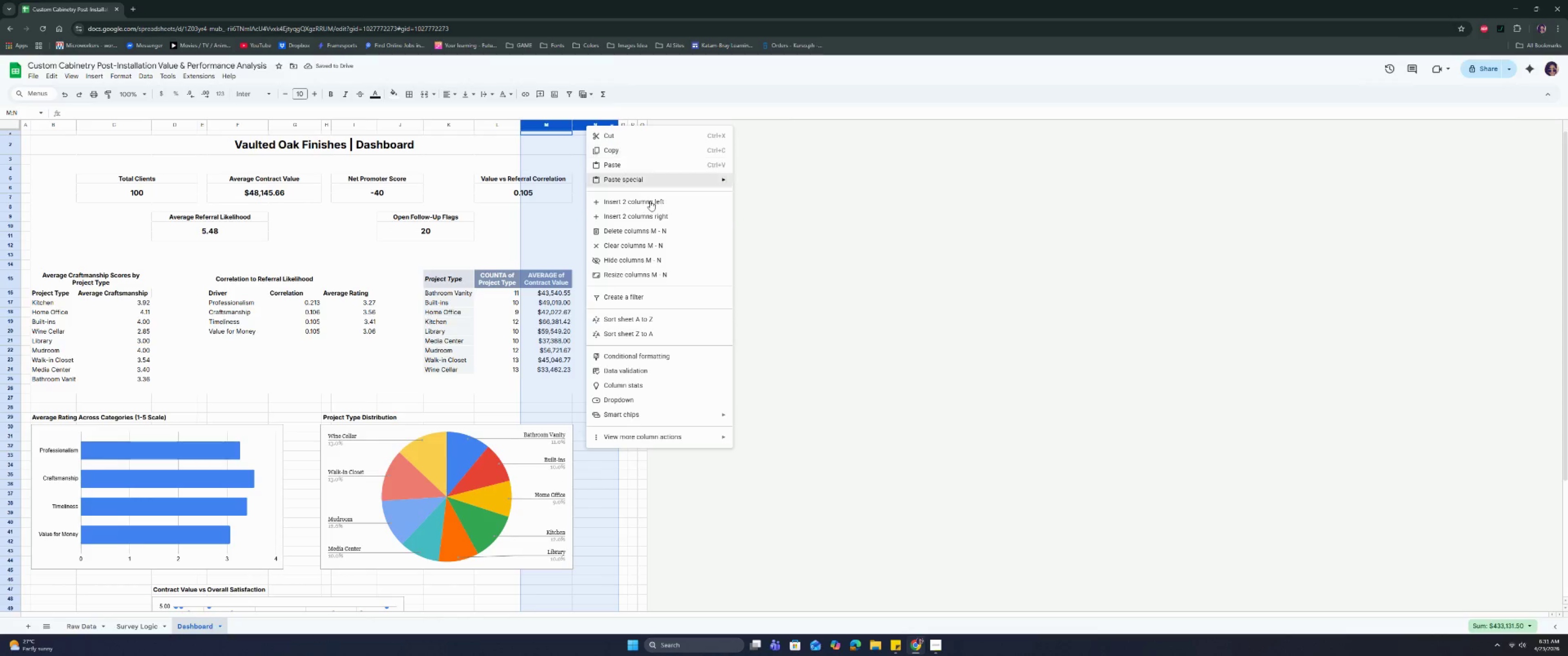 
right_click([586, 126])
 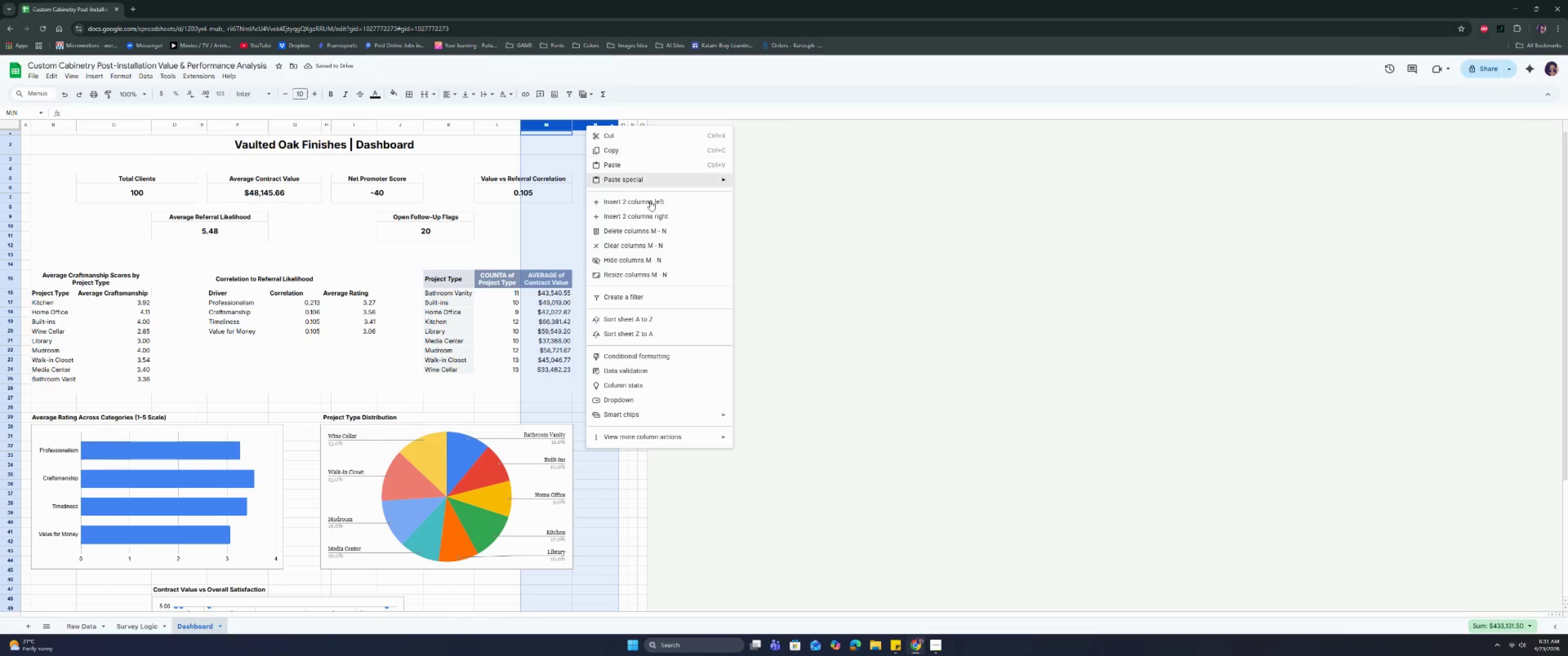 
left_click([586, 126])
 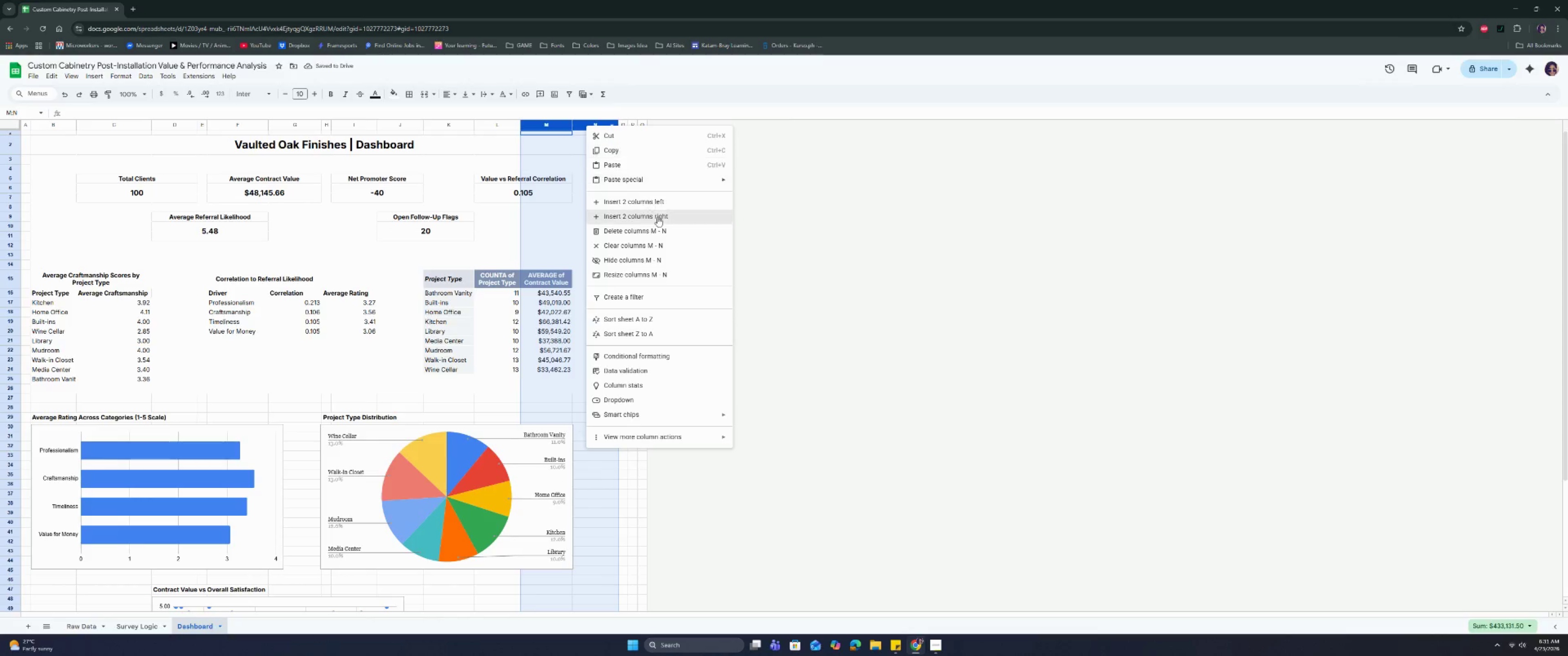 
left_click([658, 215])
 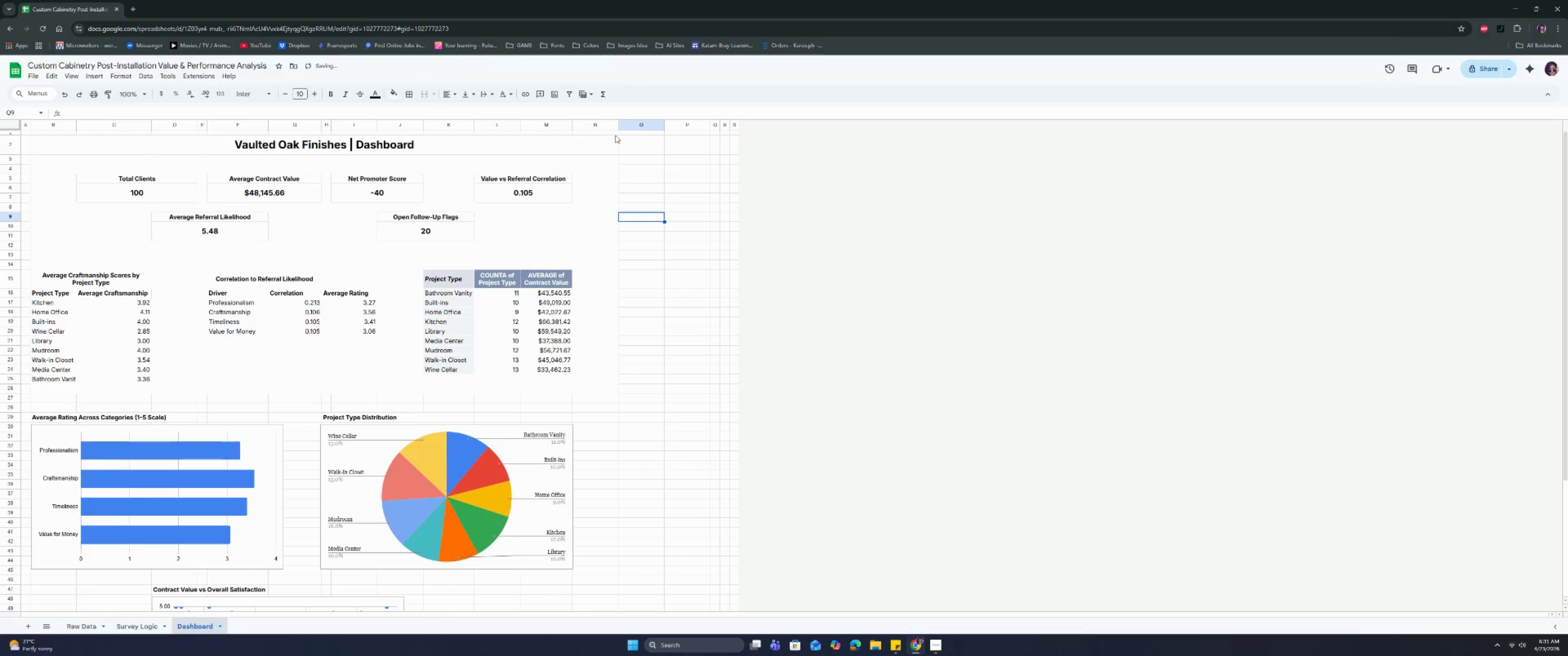 
left_click_drag(start_coordinate=[545, 128], to_coordinate=[677, 126])
 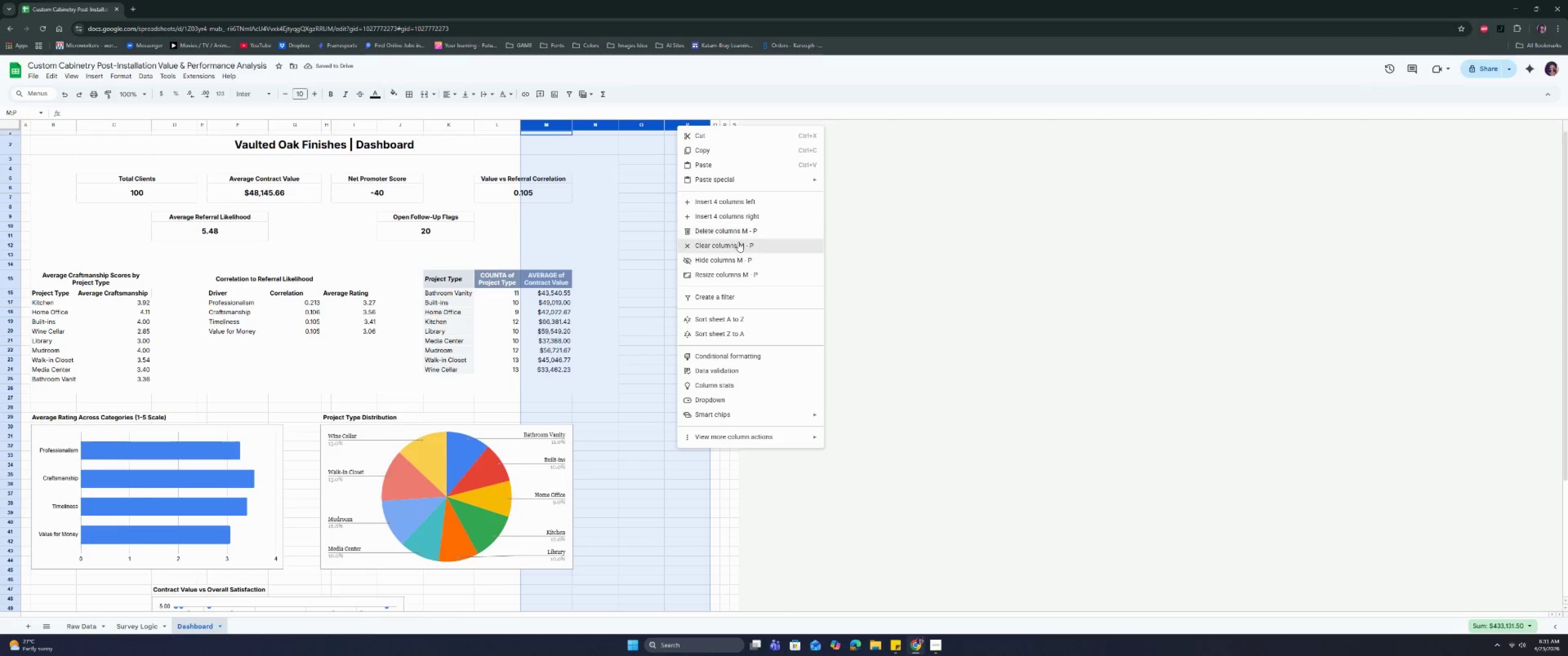 
right_click([677, 126])
 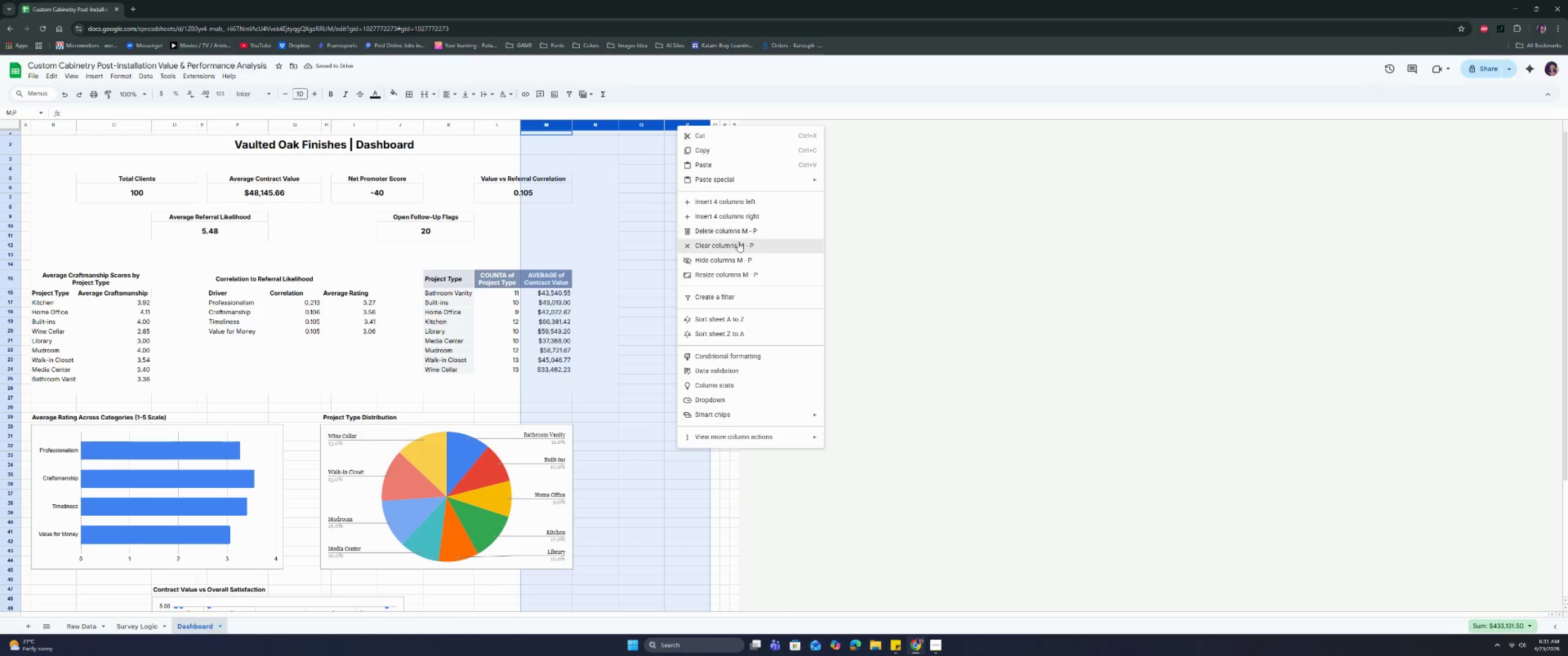 
left_click([677, 126])
 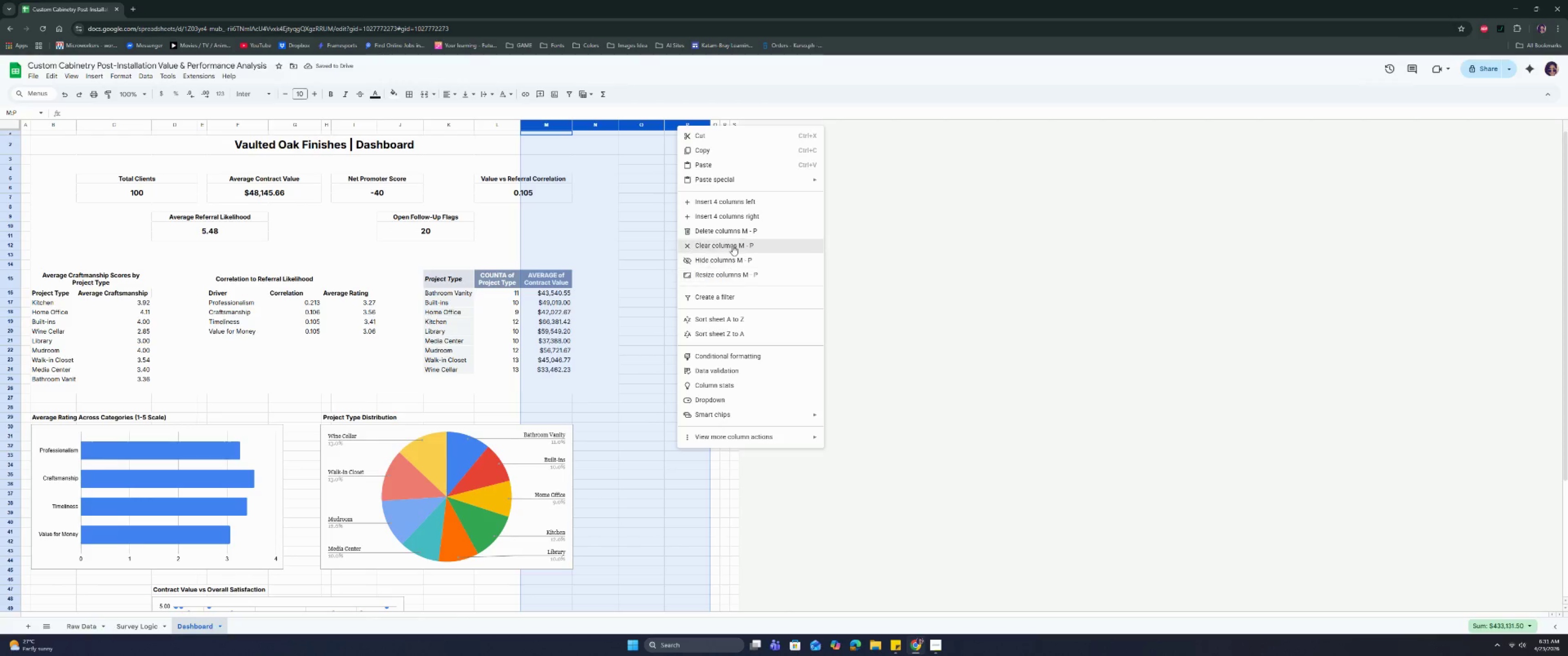 
left_click([735, 215])
 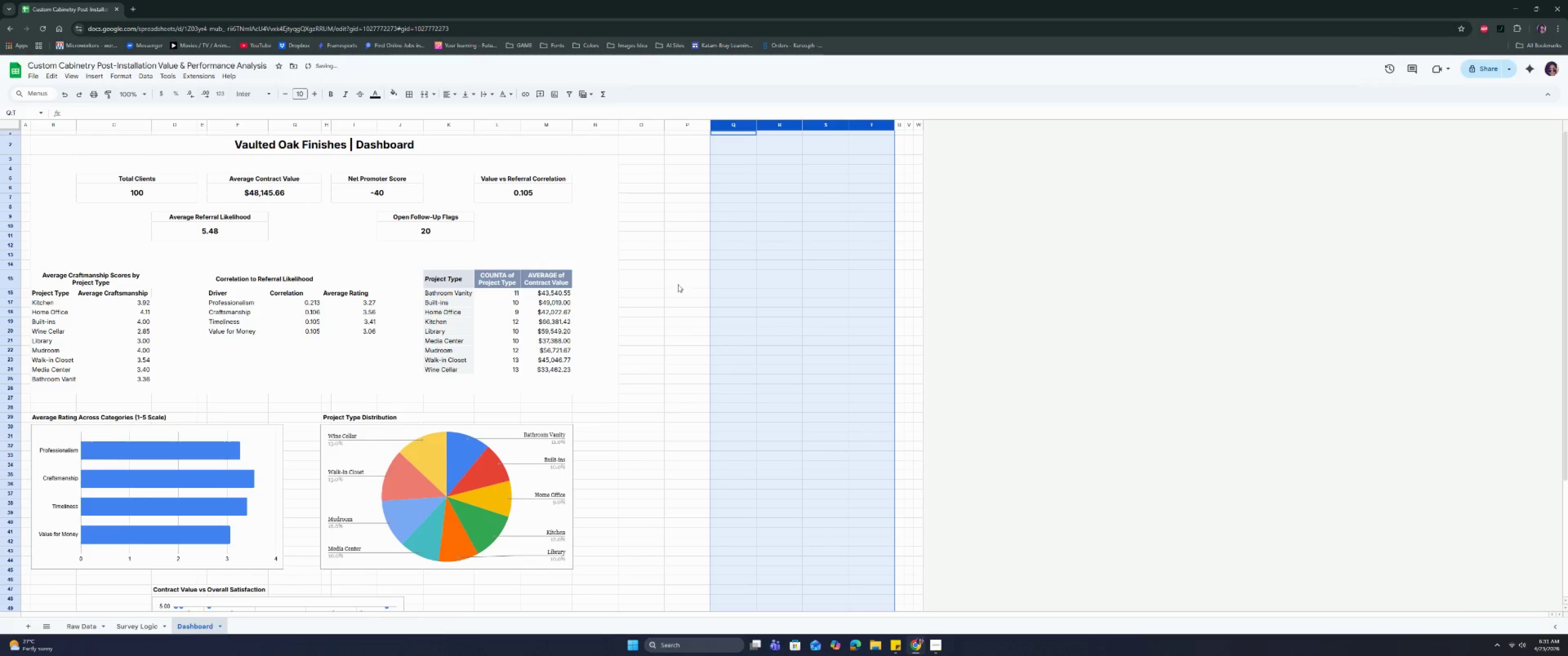 
left_click([675, 294])
 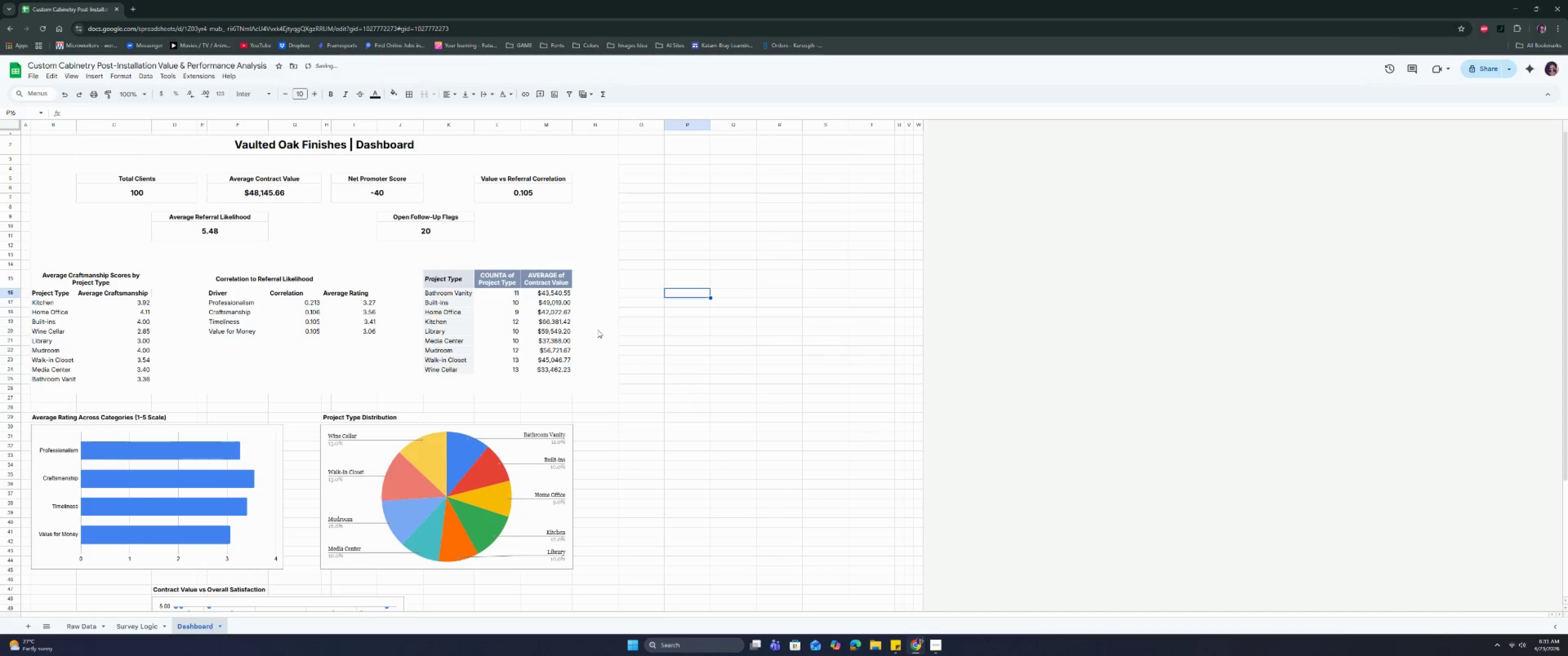 
scroll: coordinate [593, 346], scroll_direction: down, amount: 4.0
 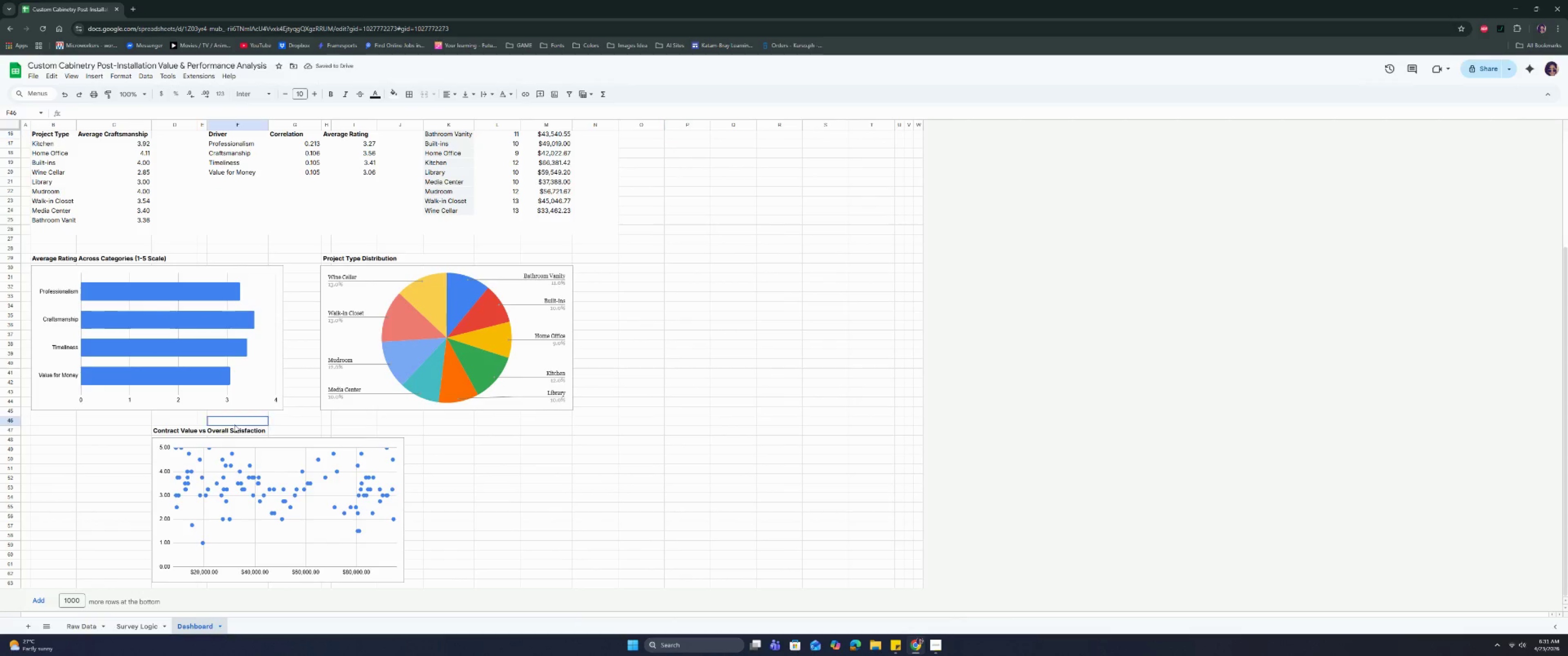 
double_click([230, 432])
 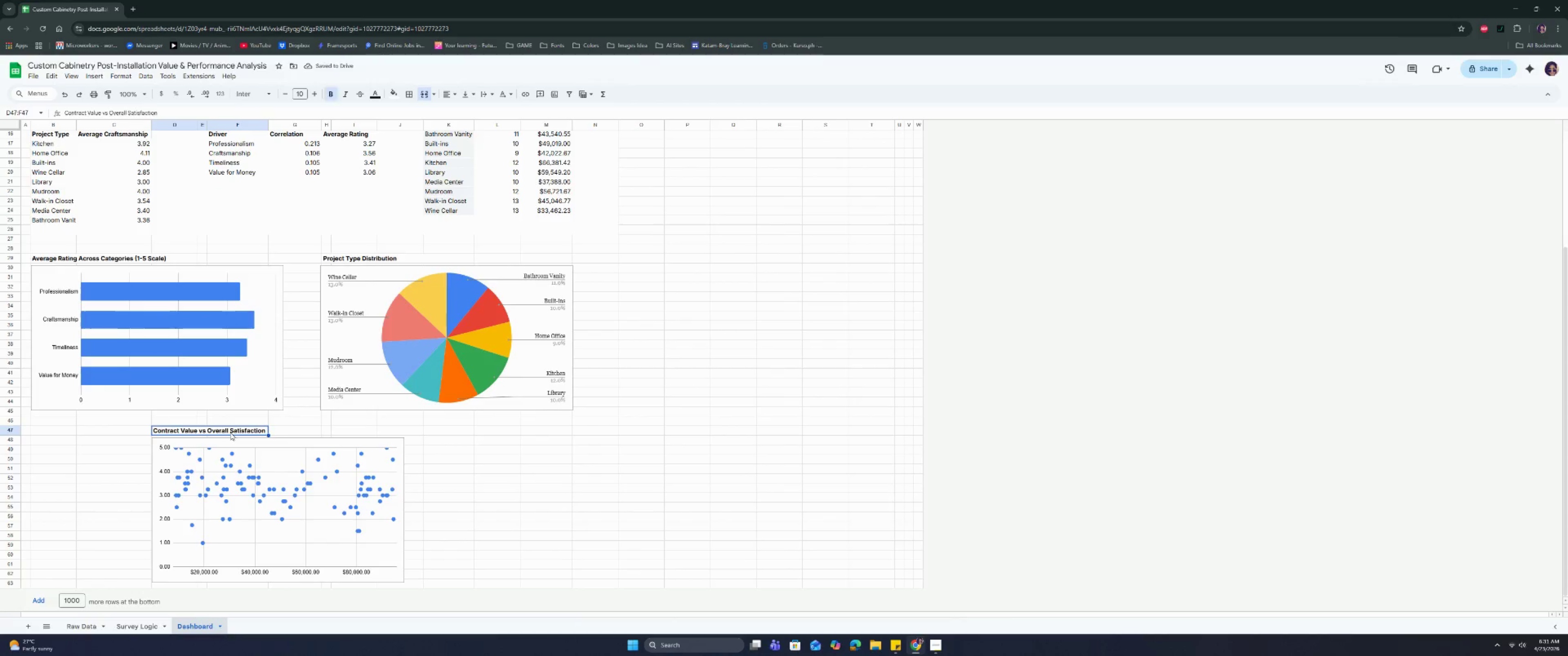 
key(Control+C)
 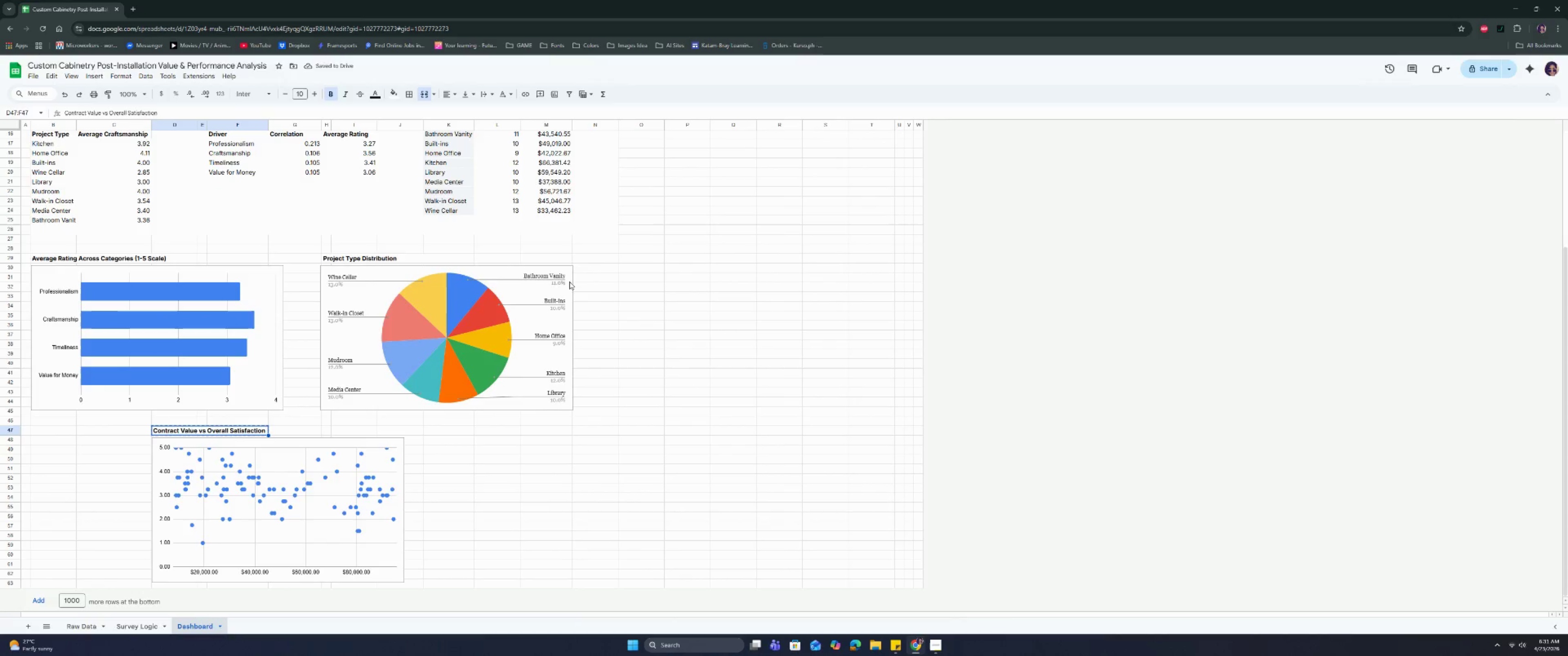 
key(Control+C)
 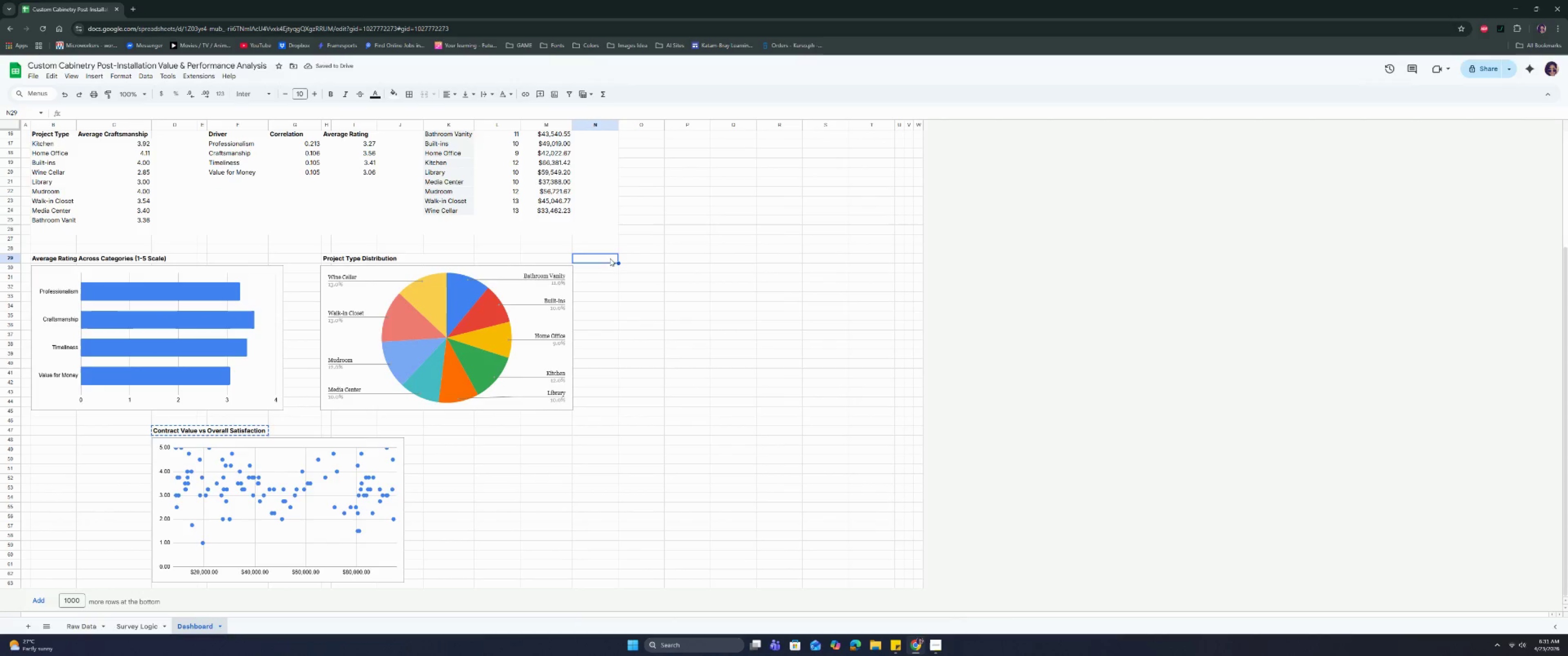 
double_click([624, 259])
 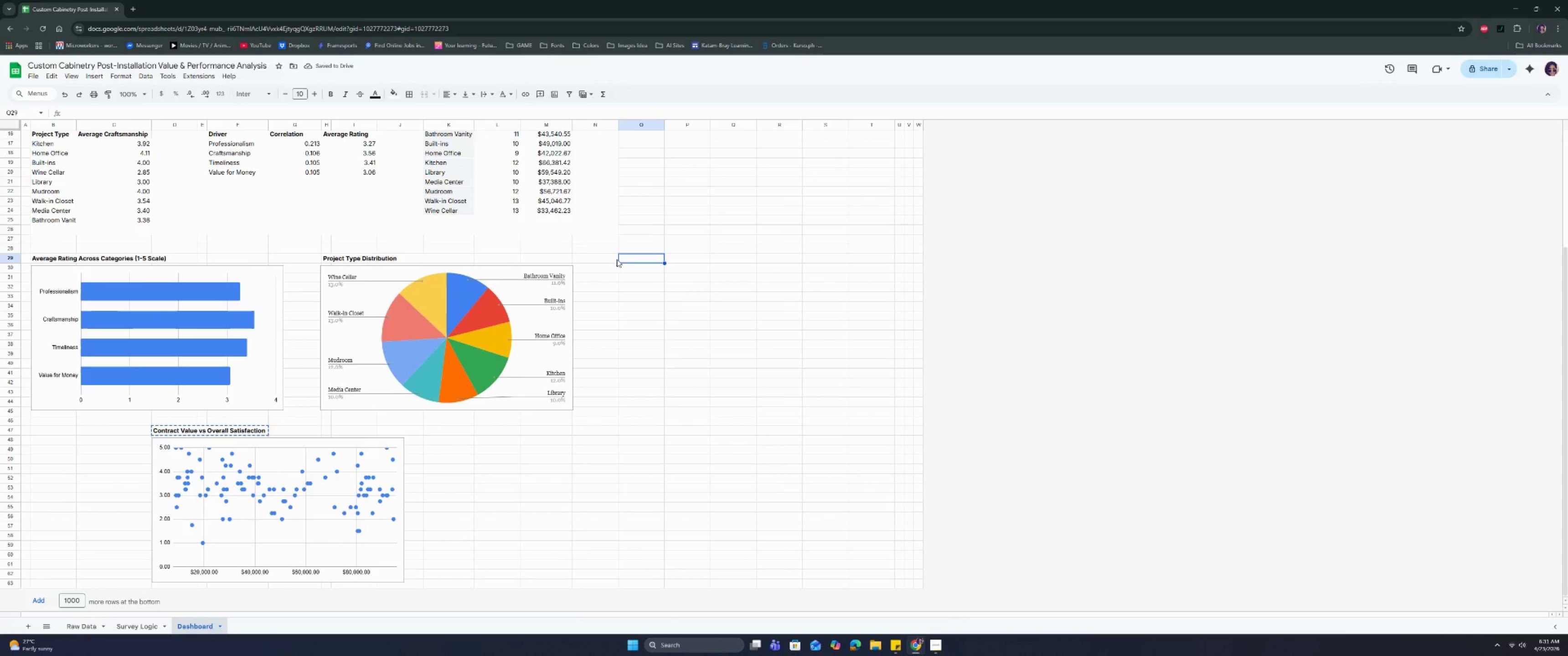 
triple_click([611, 259])
 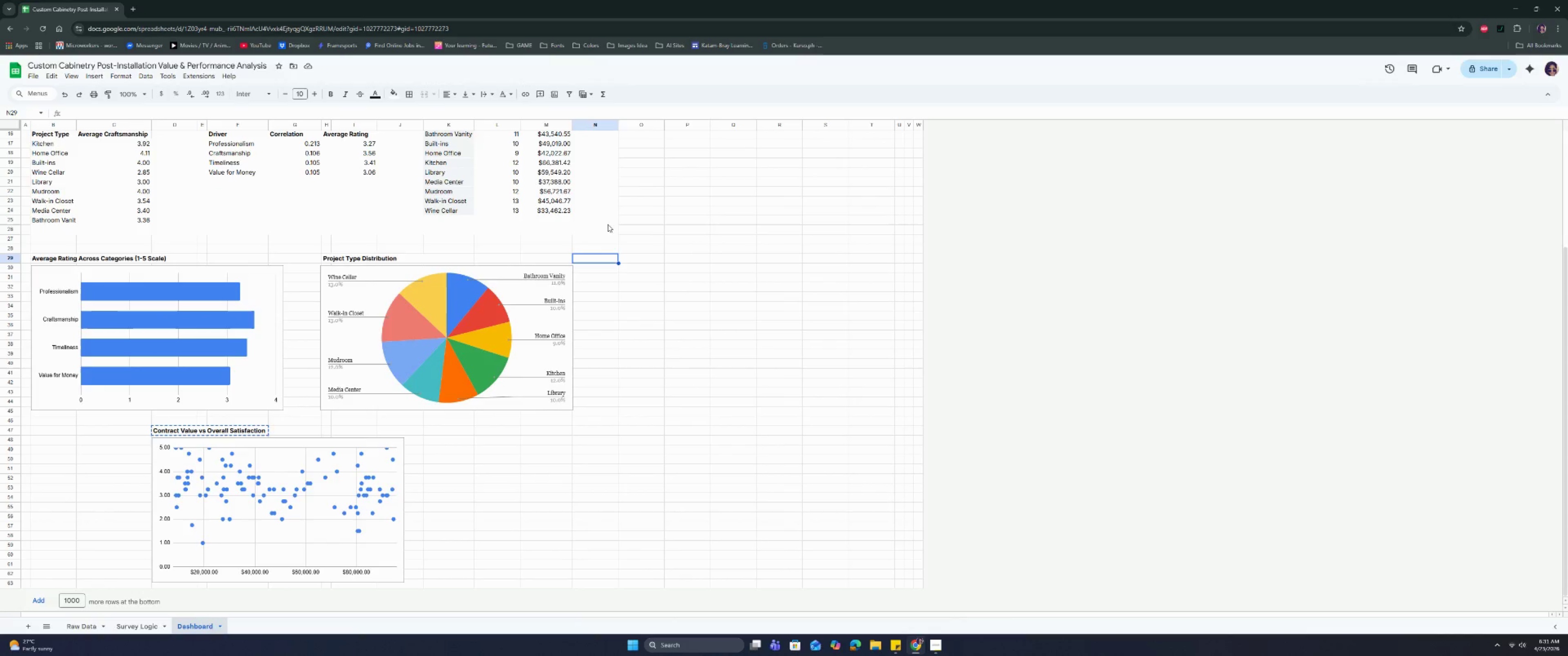 
scroll: coordinate [599, 204], scroll_direction: up, amount: 7.0
 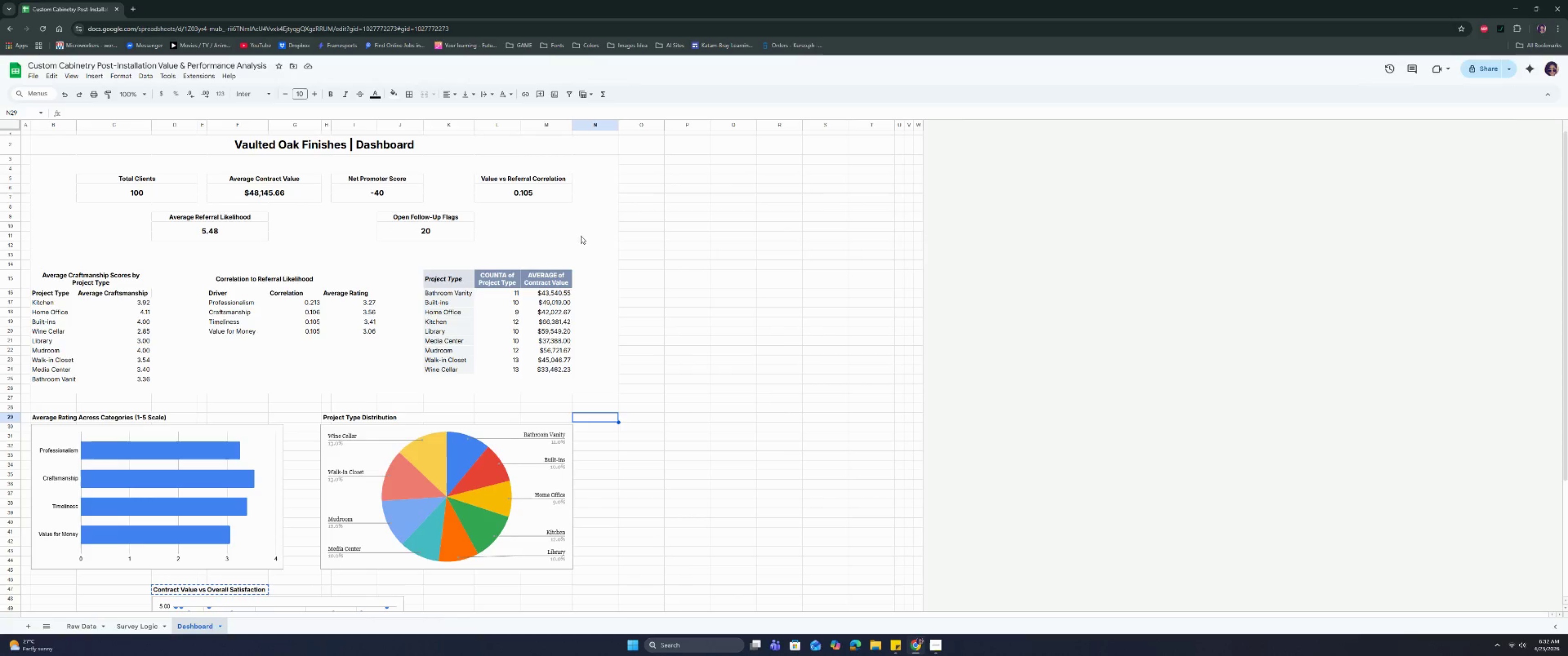 
double_click([596, 420])
 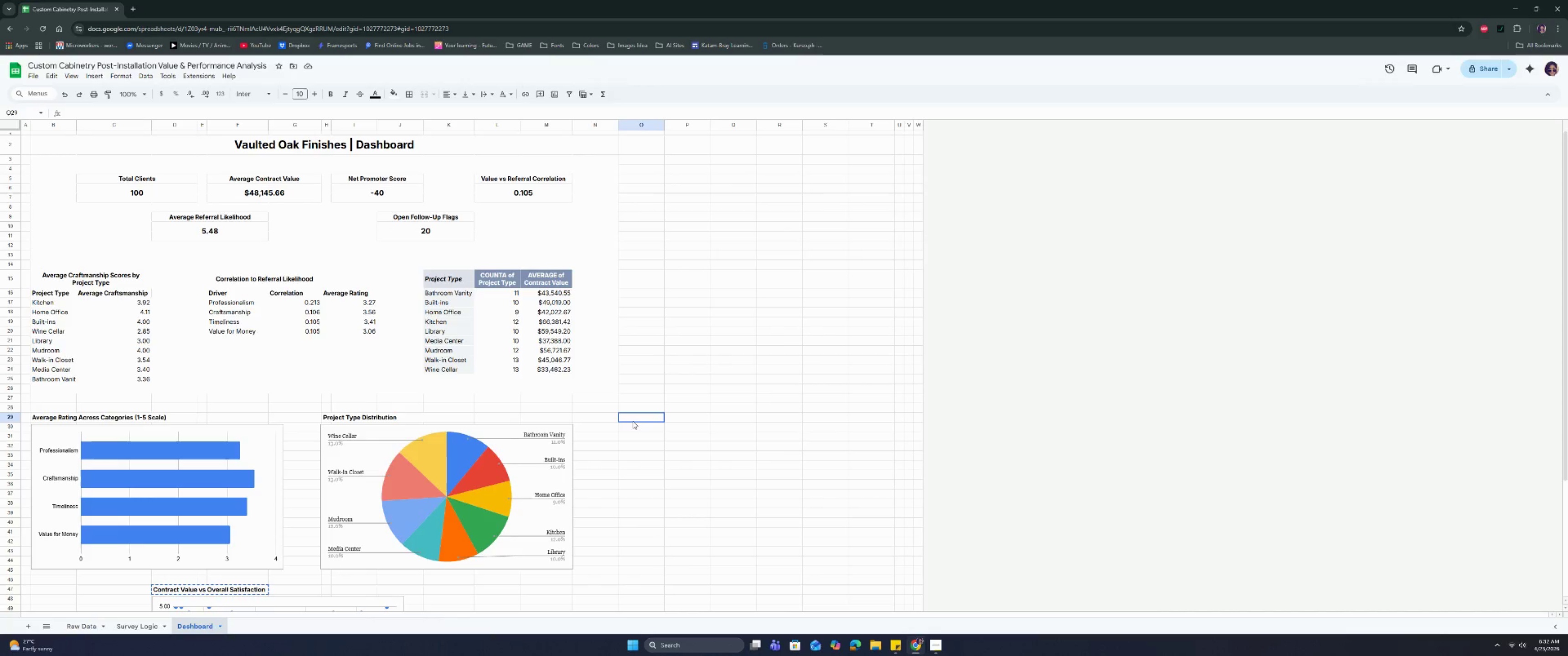 
triple_click([633, 421])
 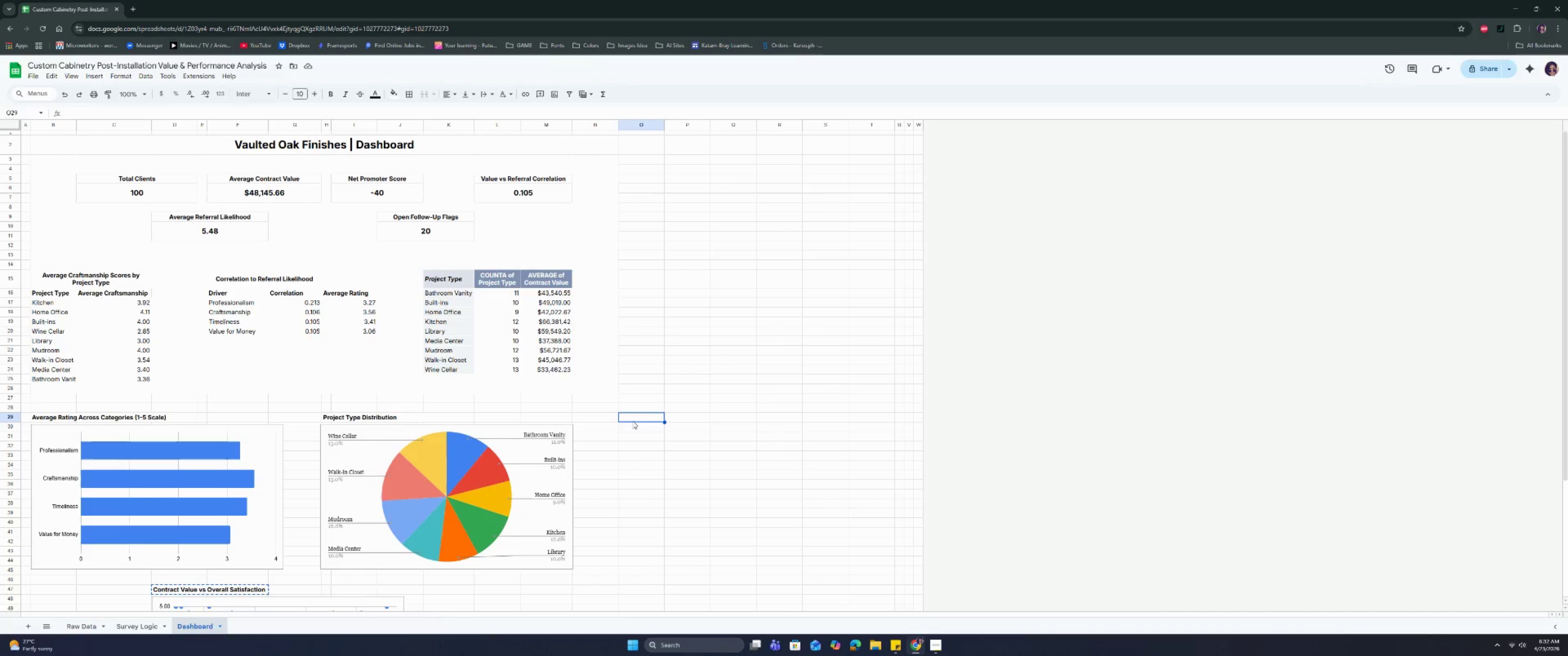 
key(Control+V)
 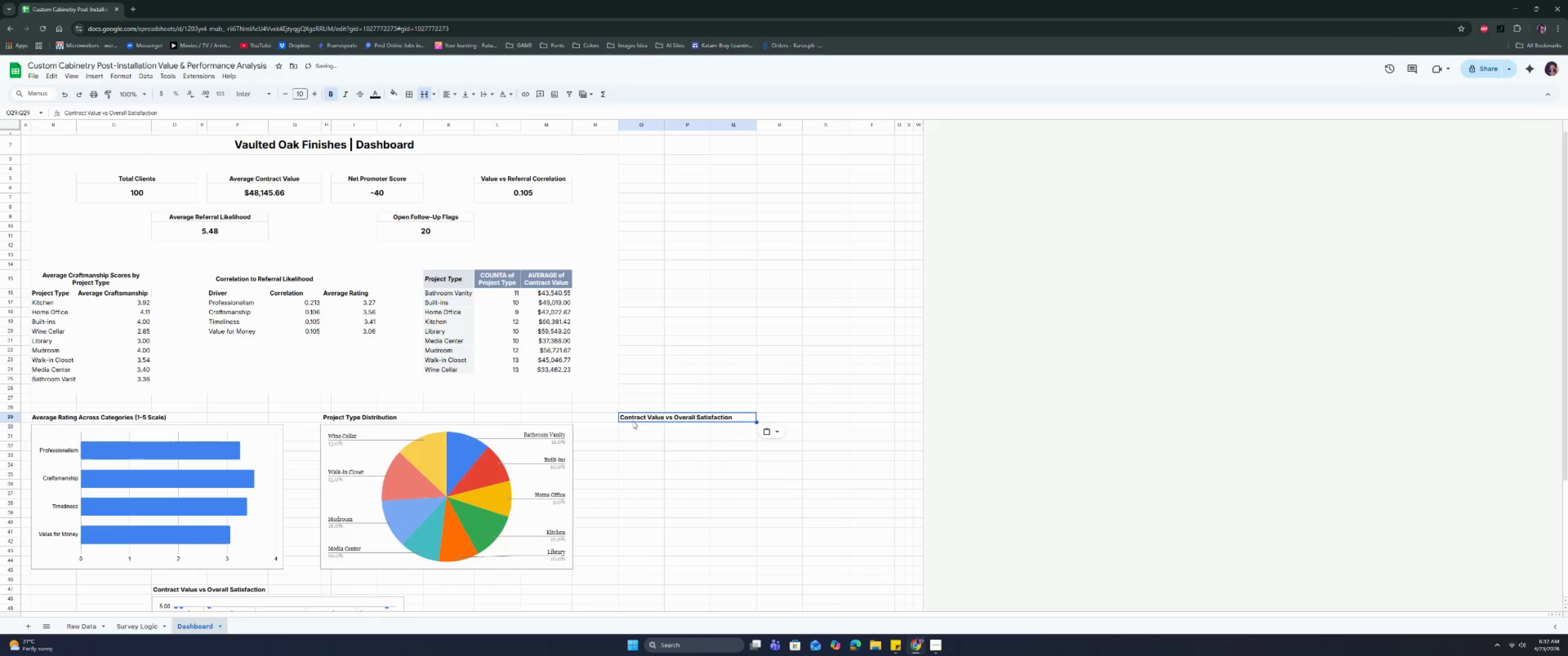 
left_click([309, 472])
 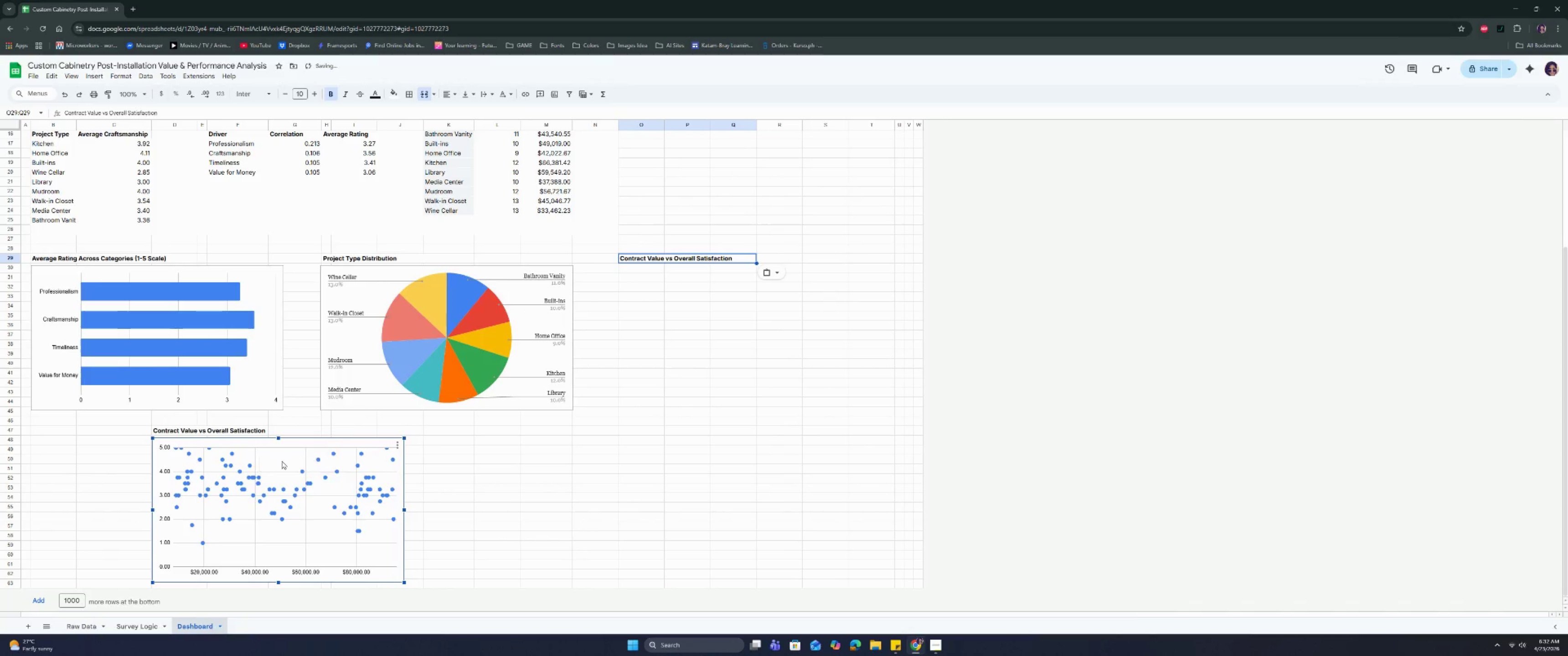 
scroll: coordinate [633, 421], scroll_direction: down, amount: 4.0
 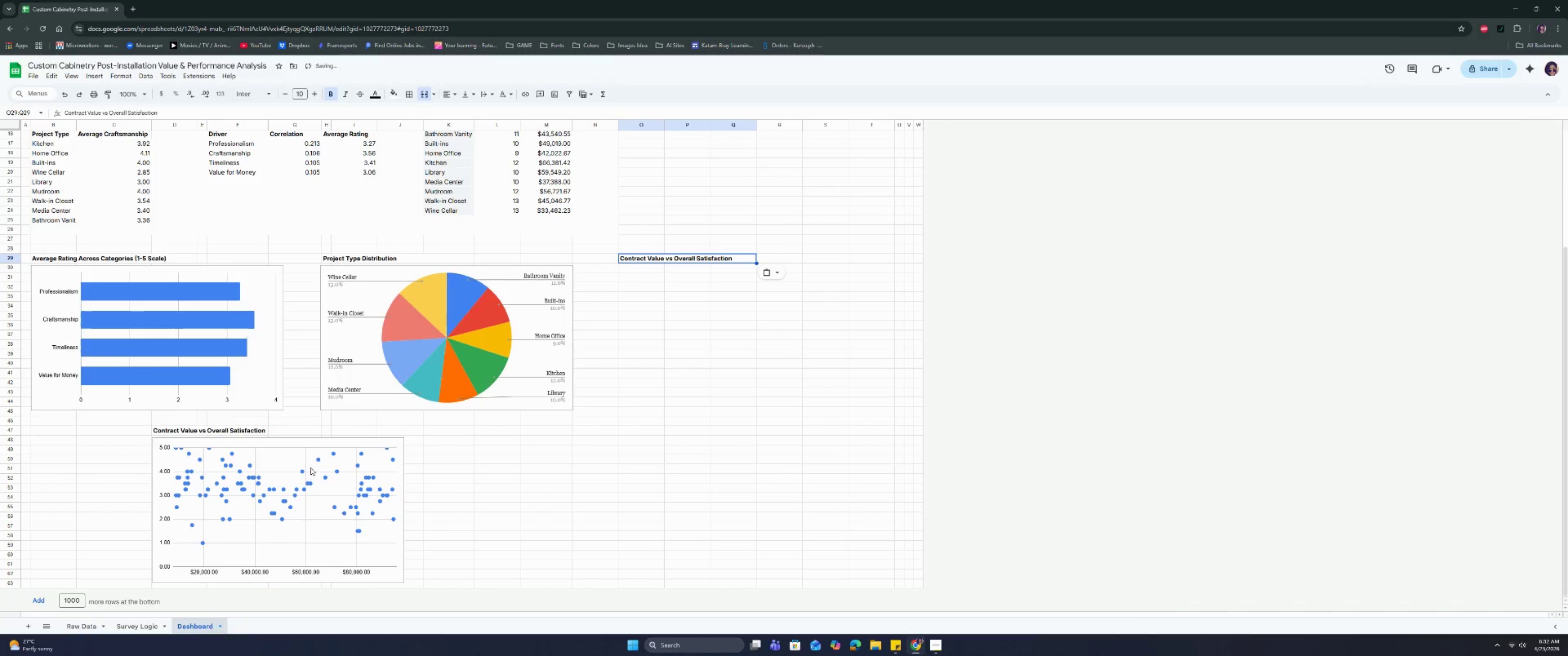 
left_click_drag(start_coordinate=[279, 459], to_coordinate=[751, 285])
 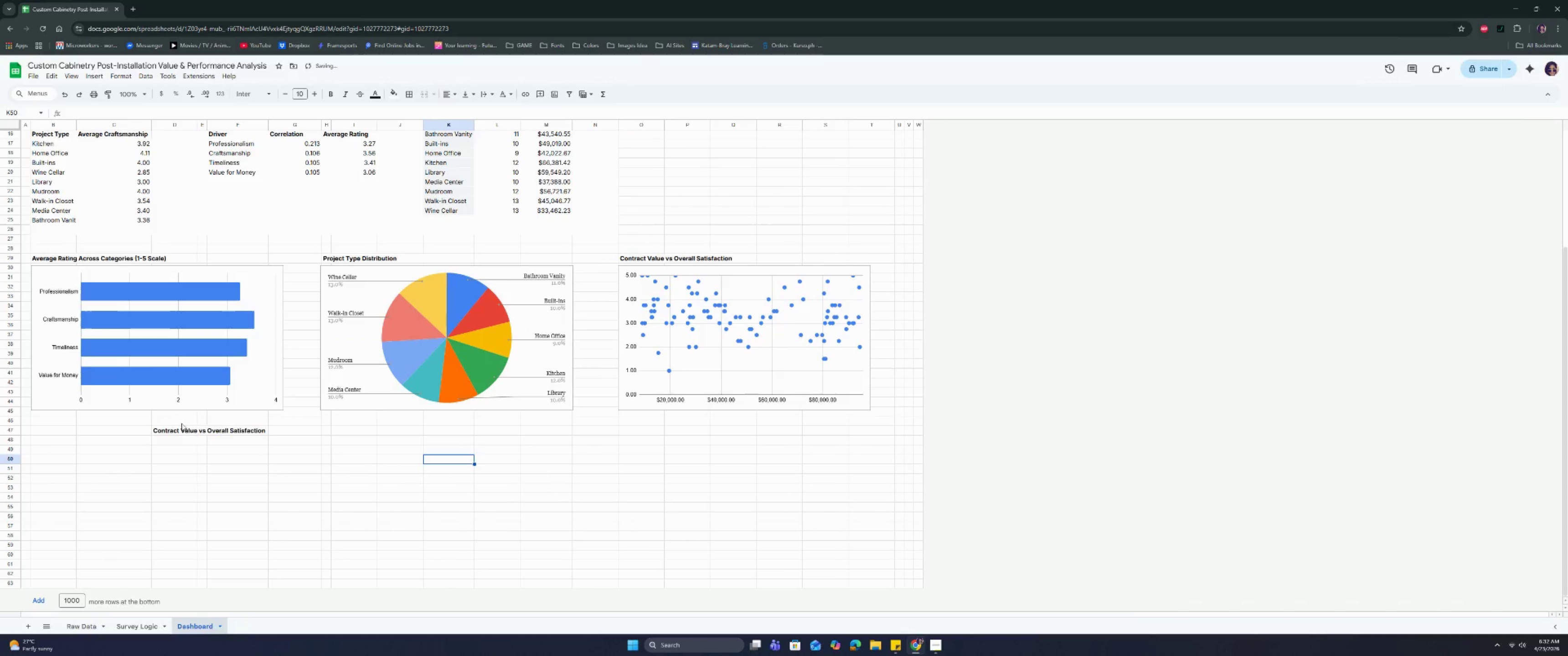 
left_click([201, 434])
 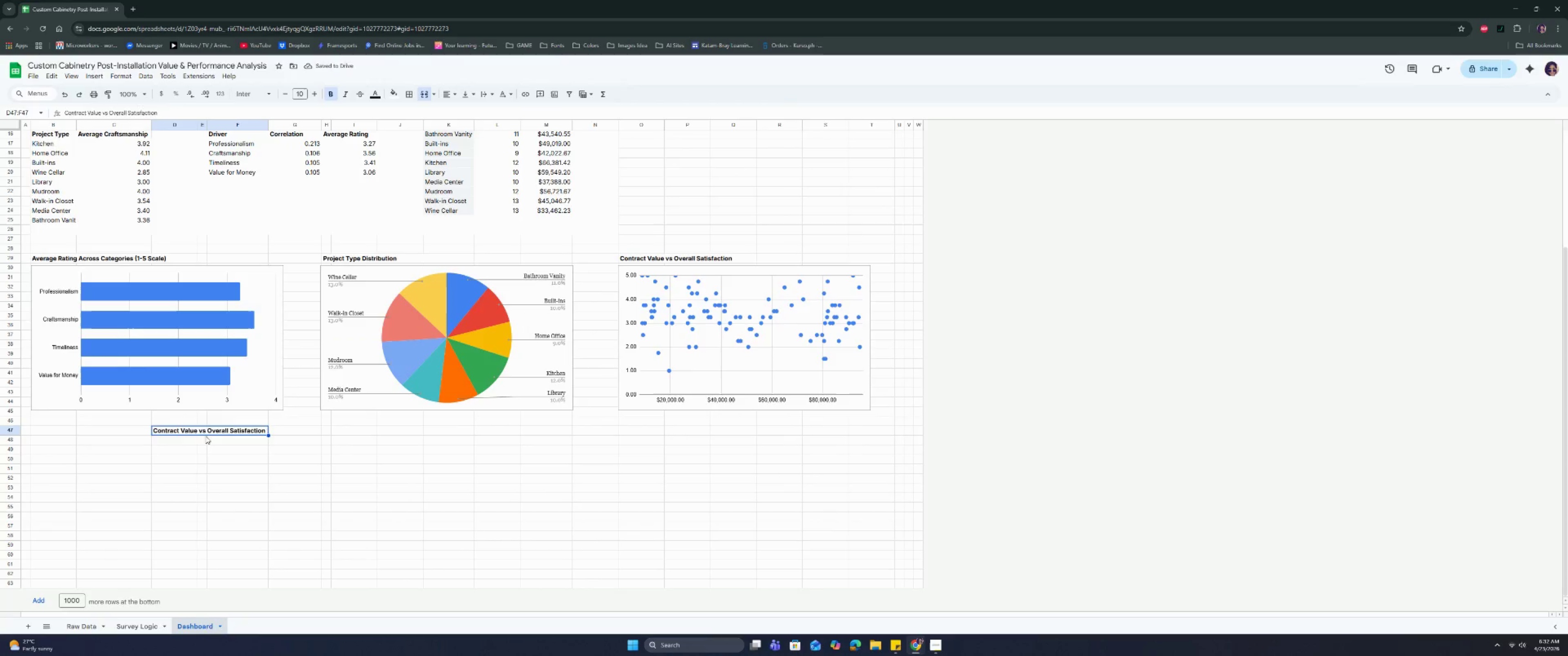 
key(Backspace)
 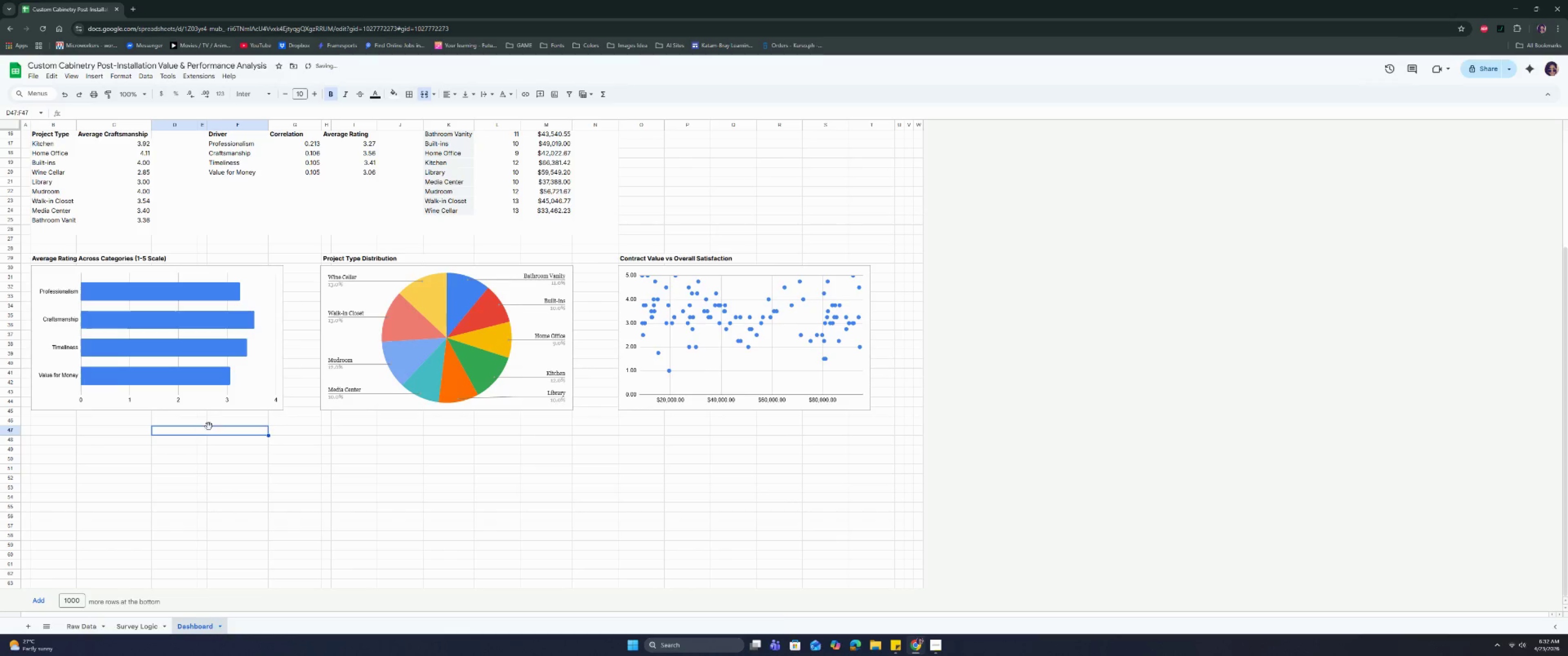 
left_click([220, 407])
 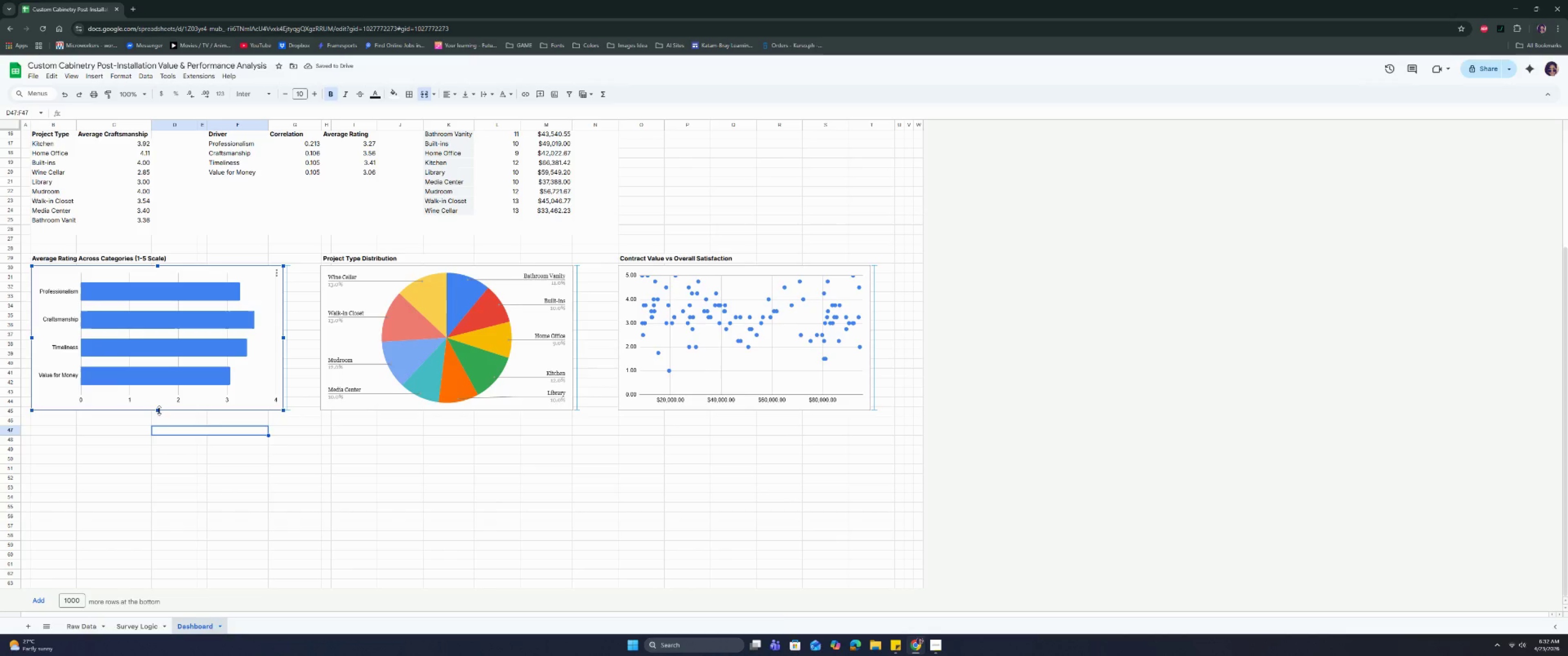 
left_click([345, 476])
 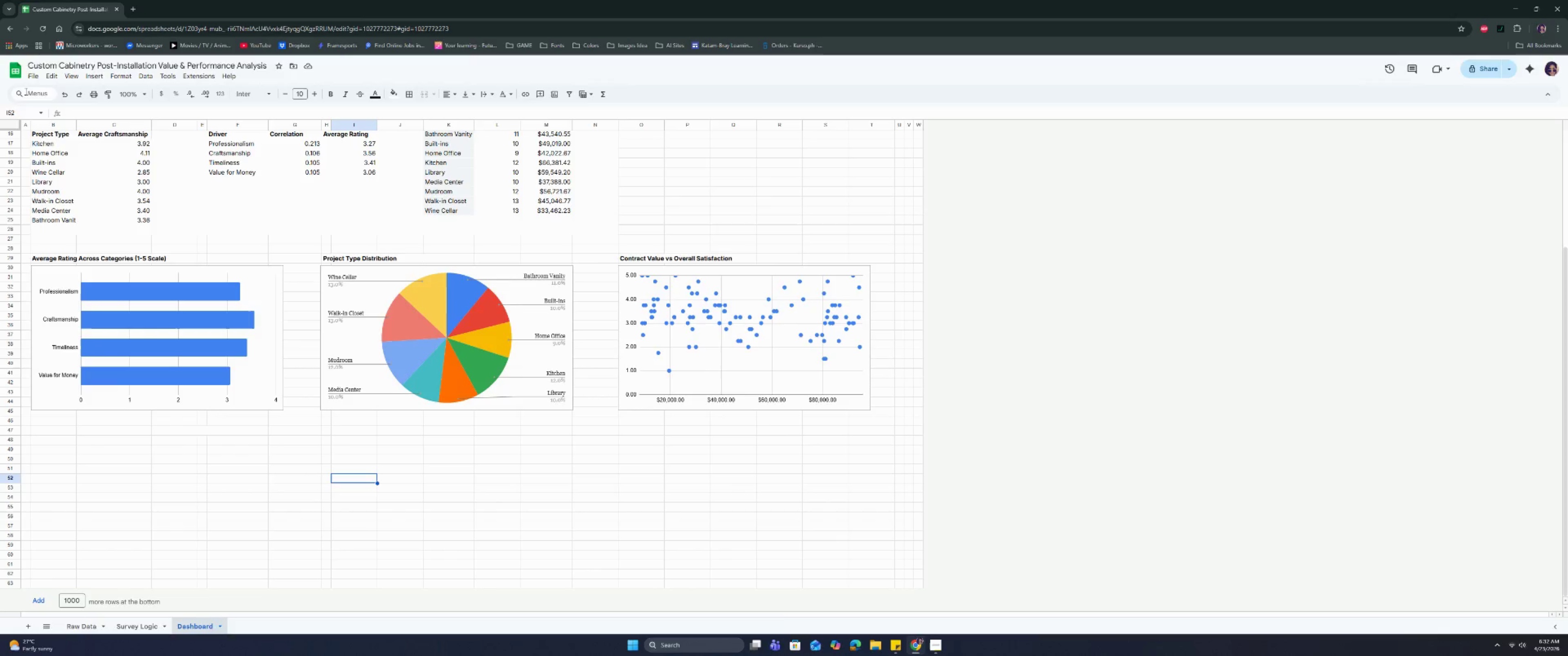 
double_click([31, 77])
 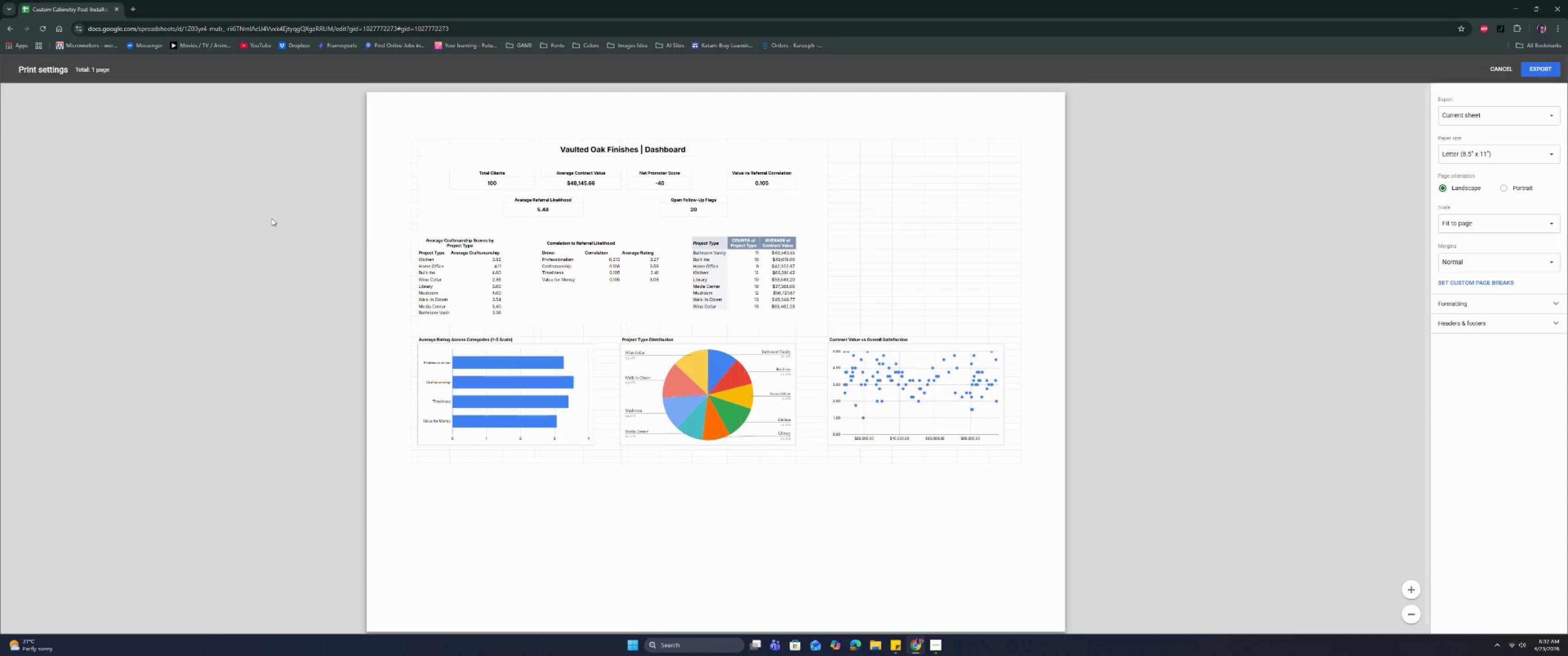 
scroll: coordinate [649, 288], scroll_direction: down, amount: 5.0
 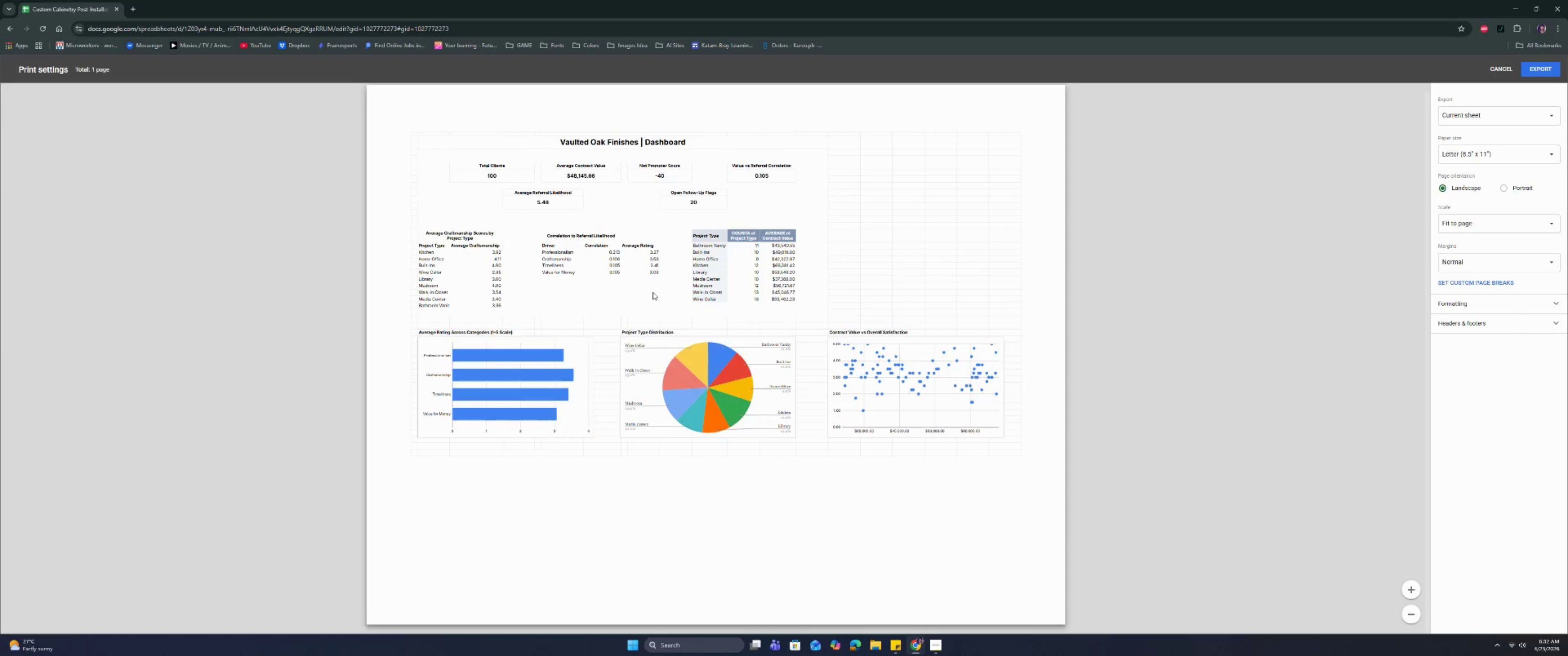 
scroll: coordinate [653, 292], scroll_direction: up, amount: 5.0
 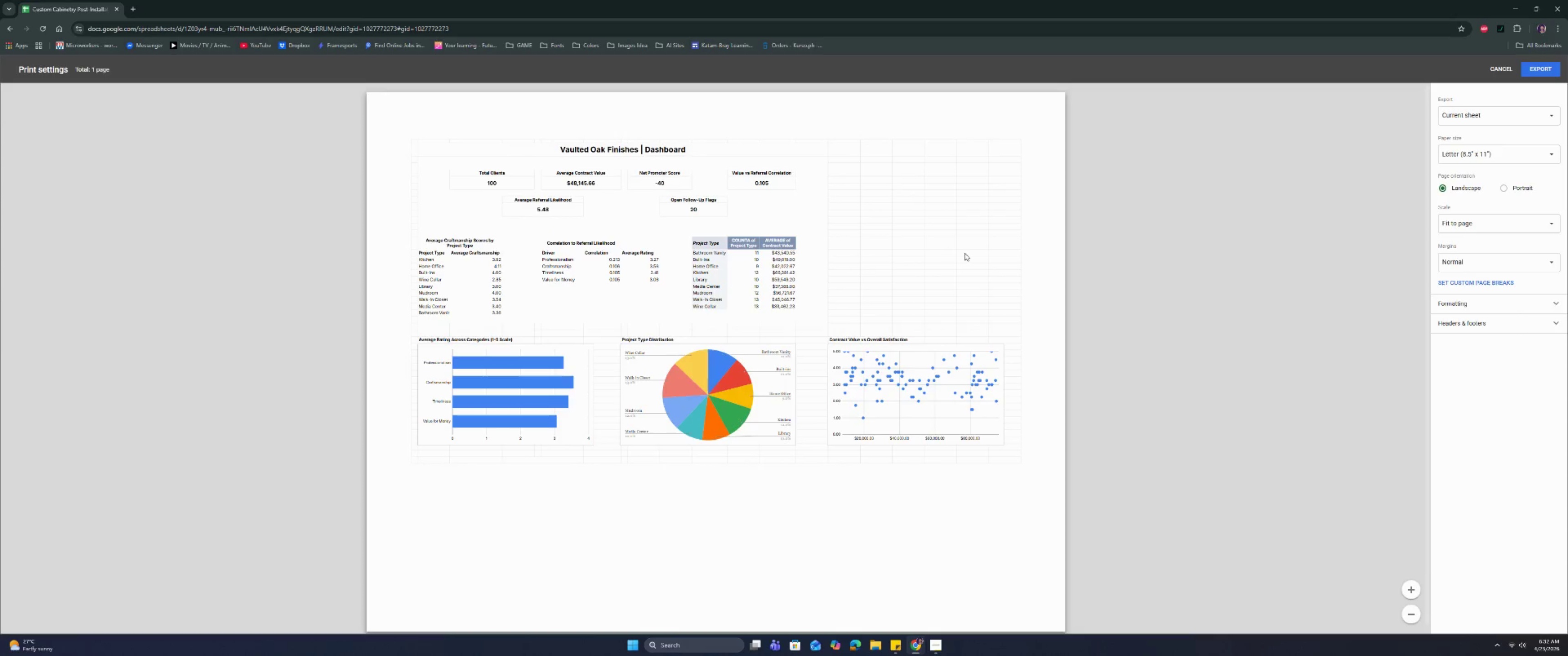 
scroll: coordinate [925, 277], scroll_direction: down, amount: 4.0
 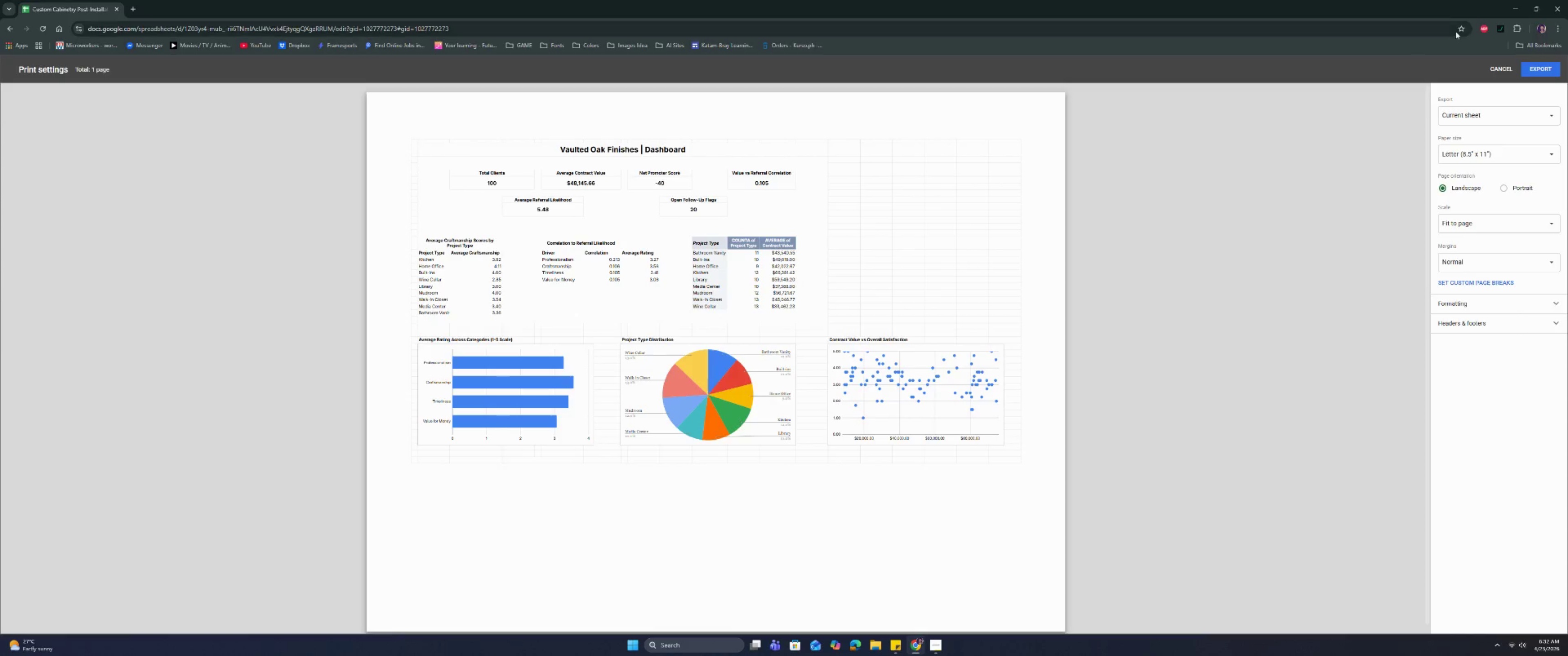 
left_click([1495, 66])
 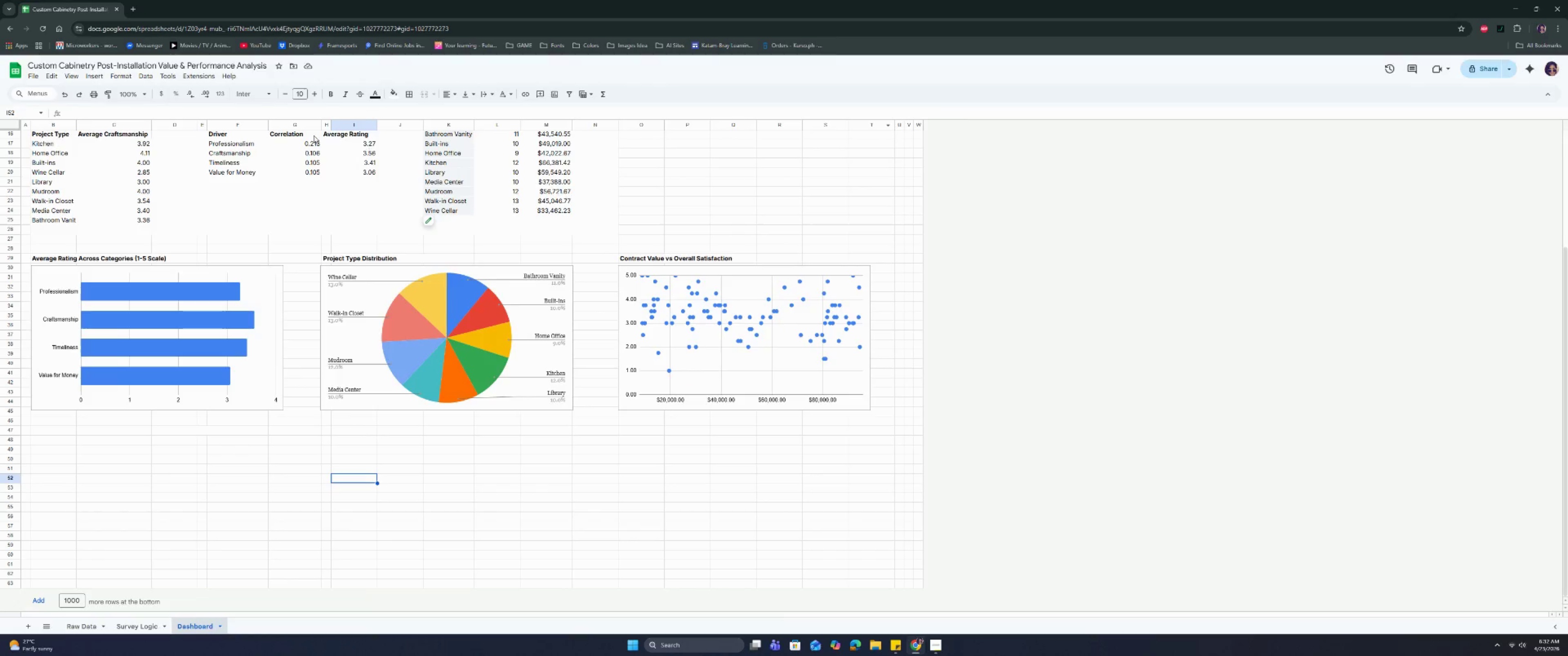 
scroll: coordinate [304, 197], scroll_direction: up, amount: 8.0
 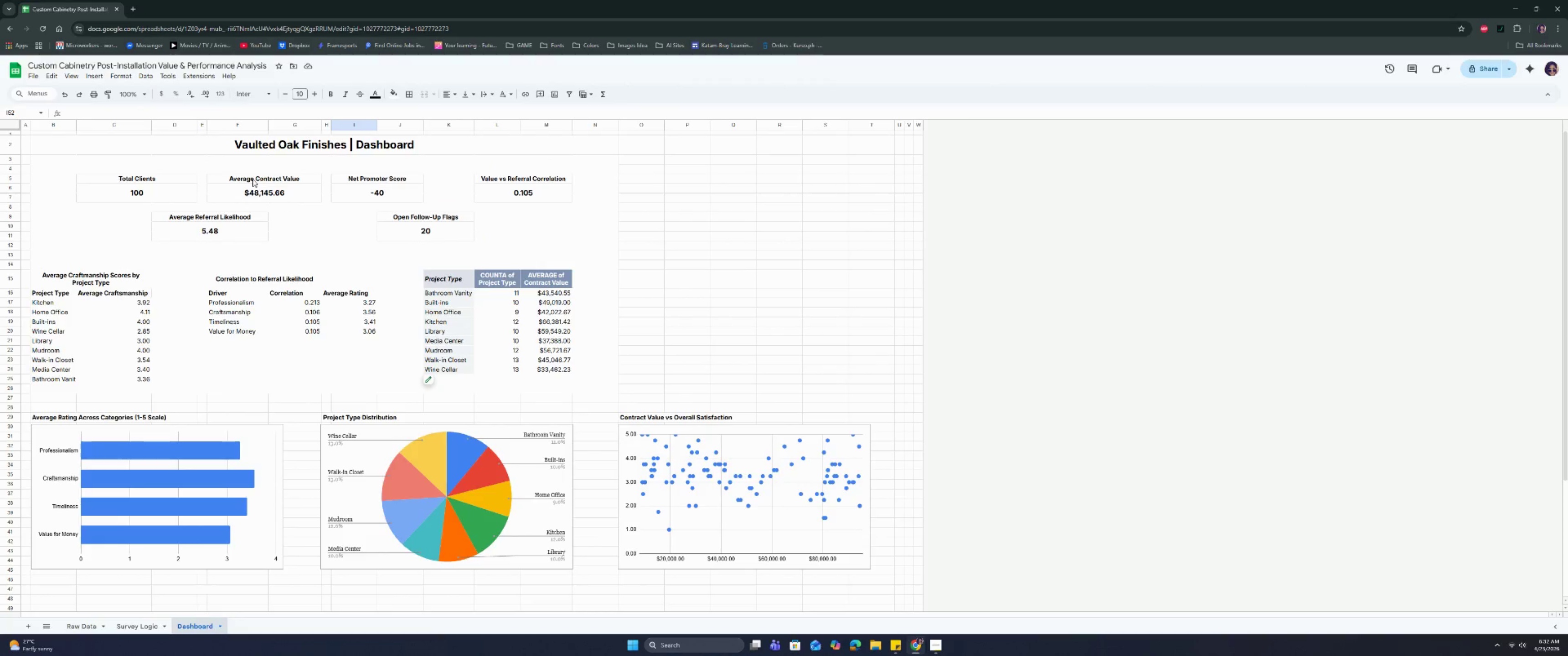 
left_click([253, 178])
 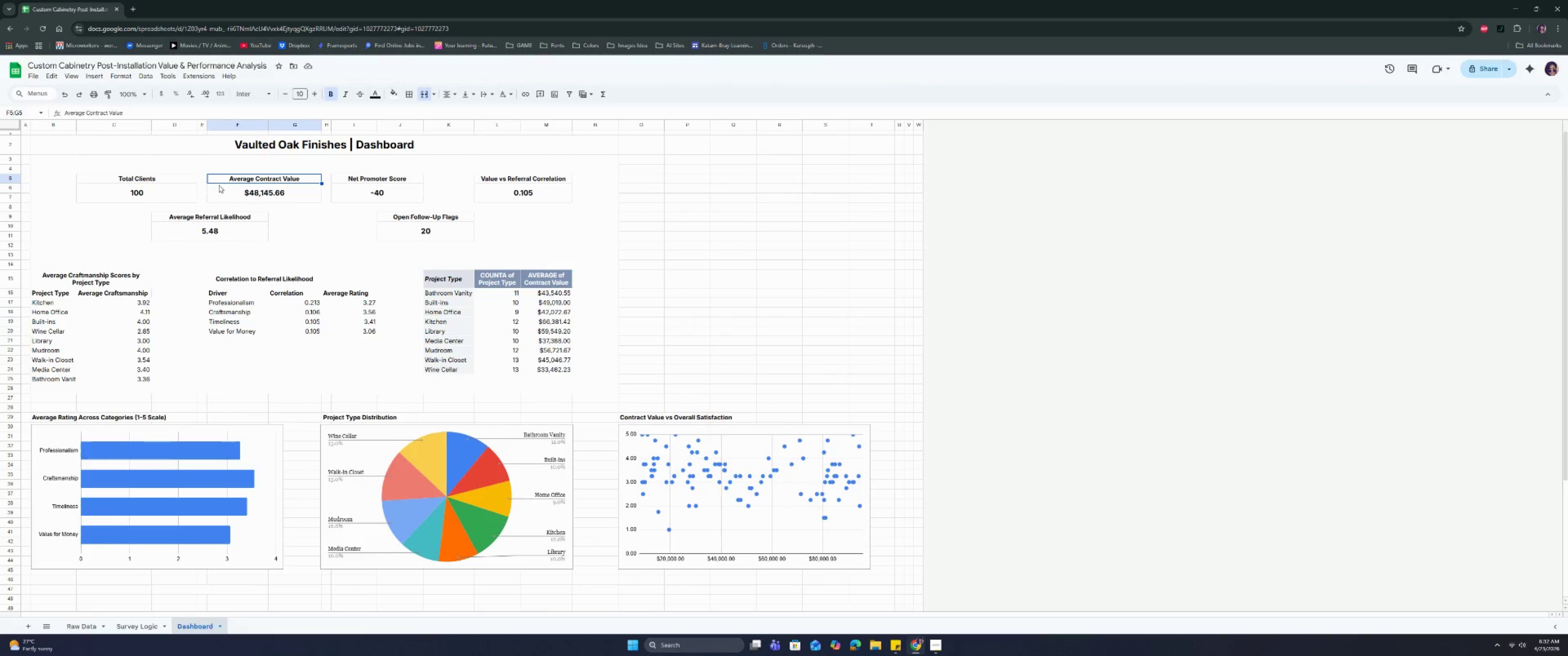 
key(Control+ControlLeft)
 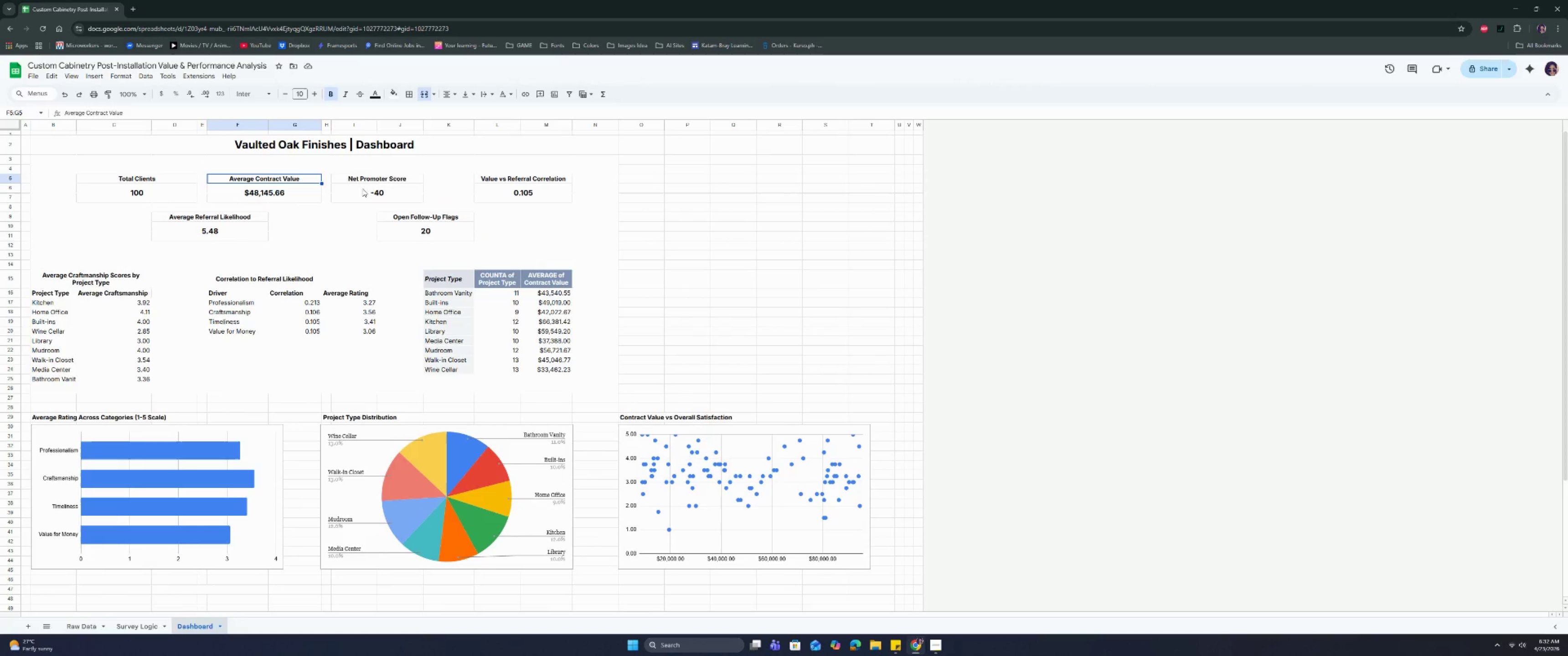 
left_click([367, 180])
 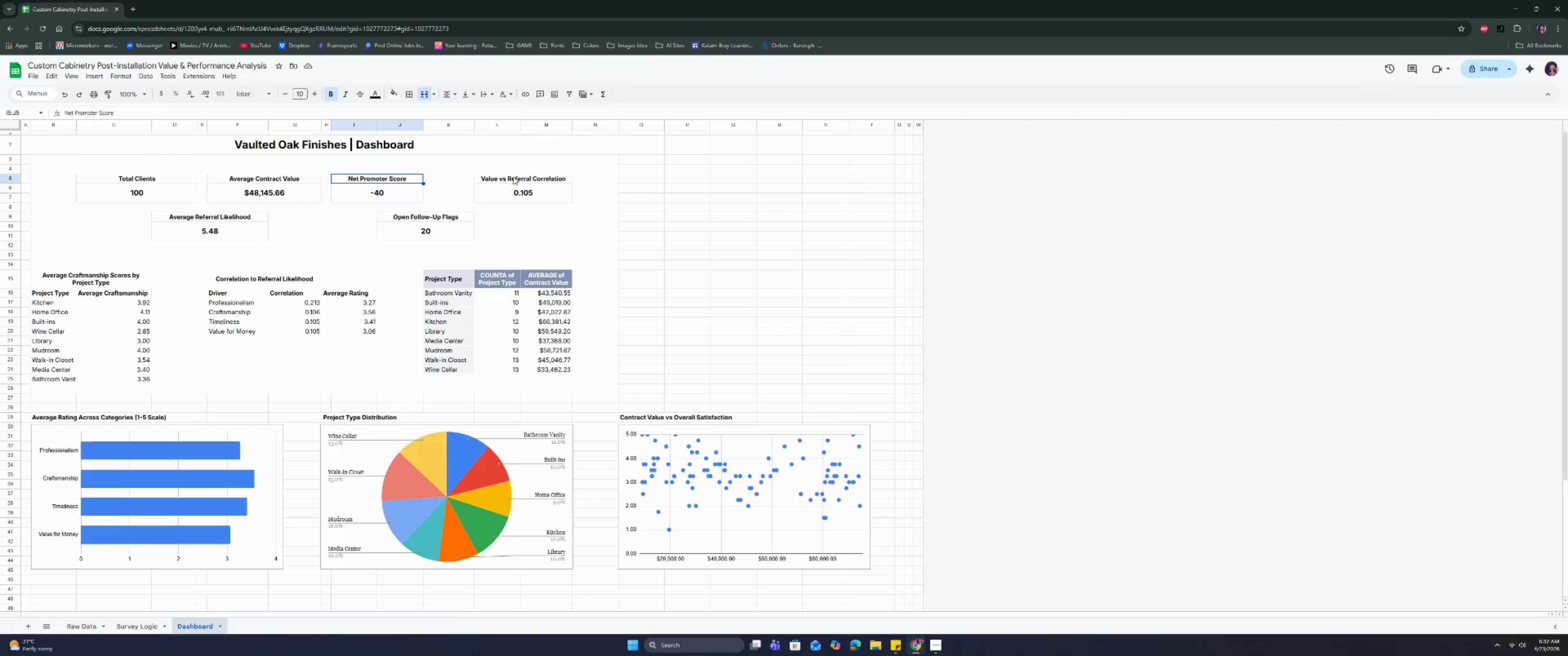 
left_click_drag(start_coordinate=[513, 177], to_coordinate=[512, 195])
 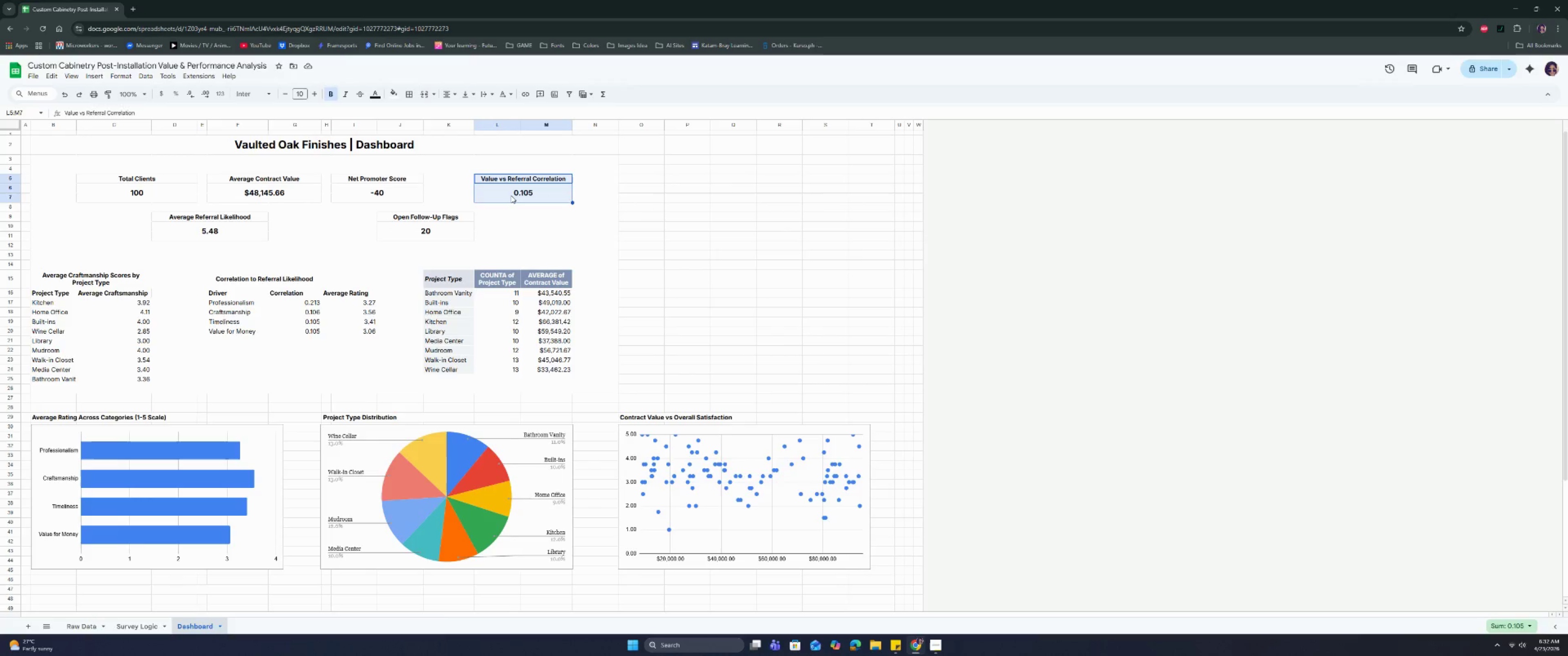 
key(Control+C)
 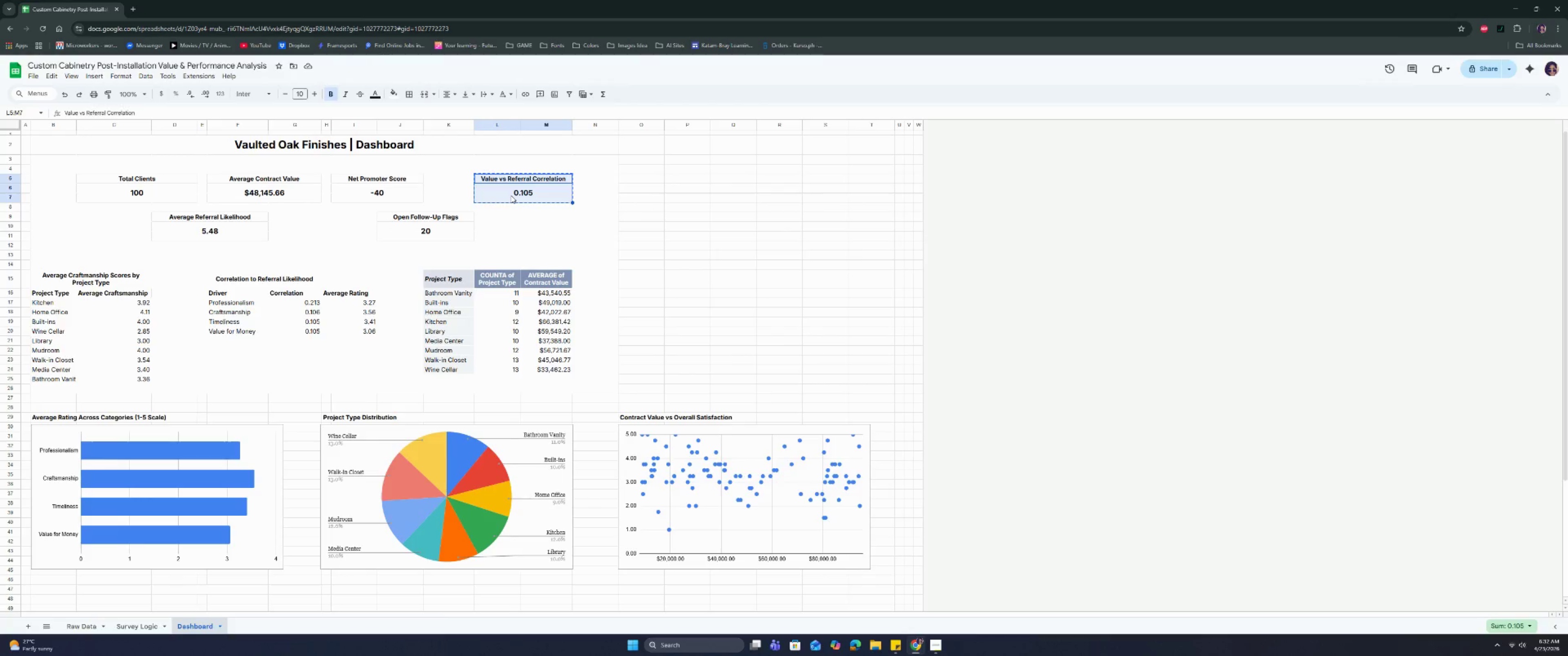 
key(Control+C)
 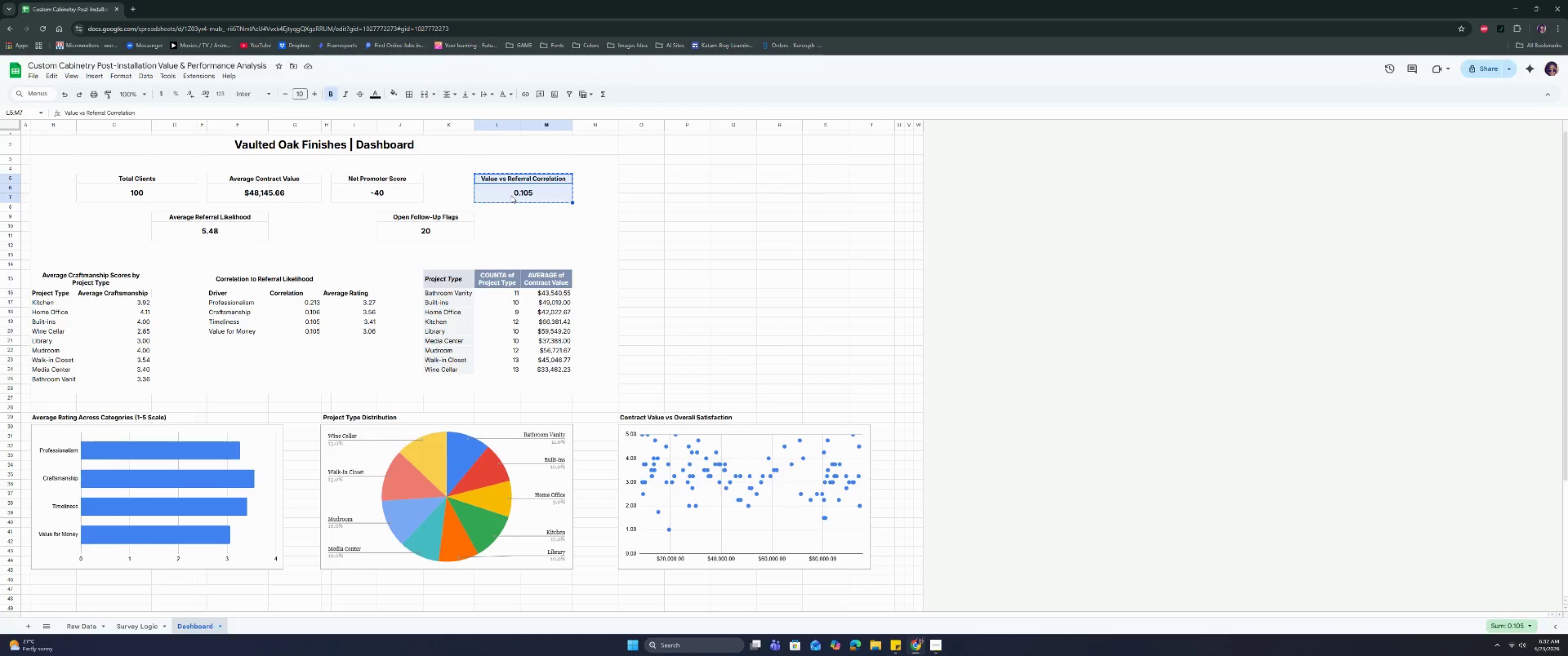 
key(Control+C)
 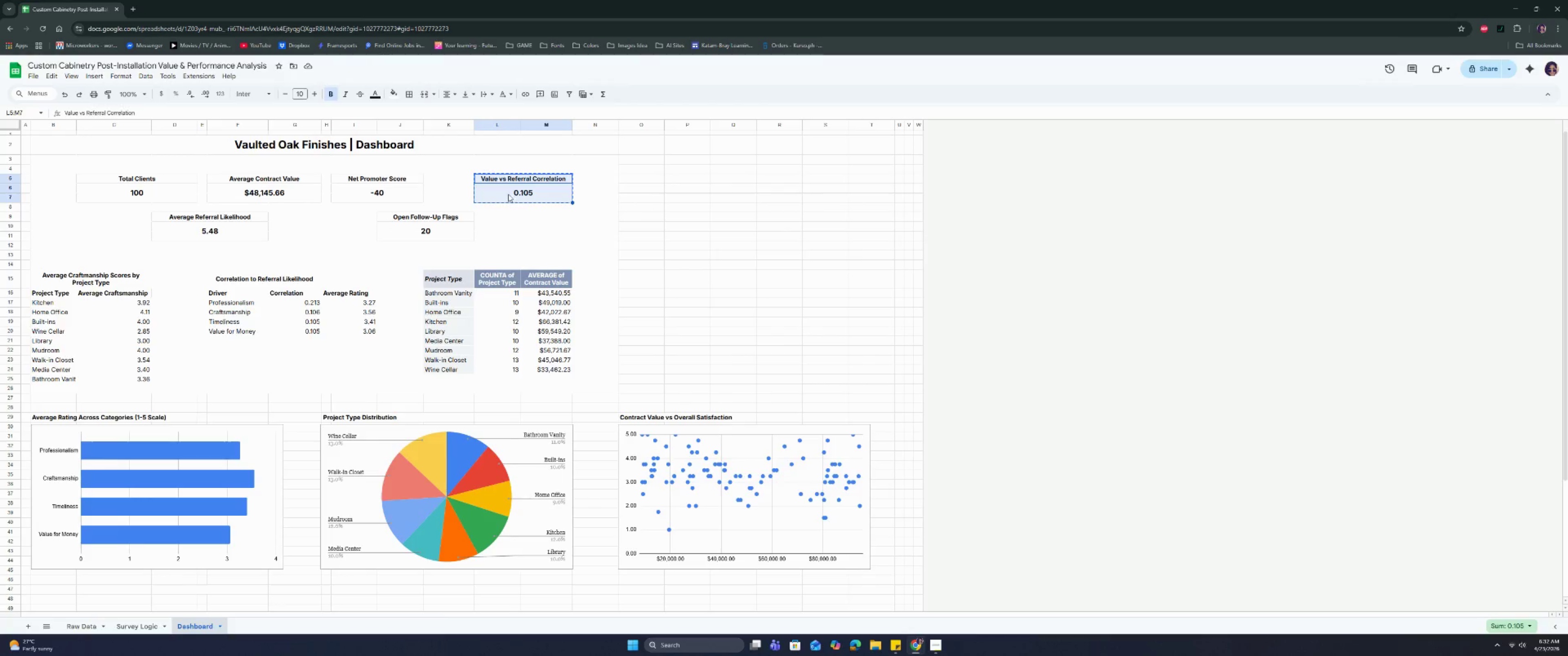 
key(Control+C)
 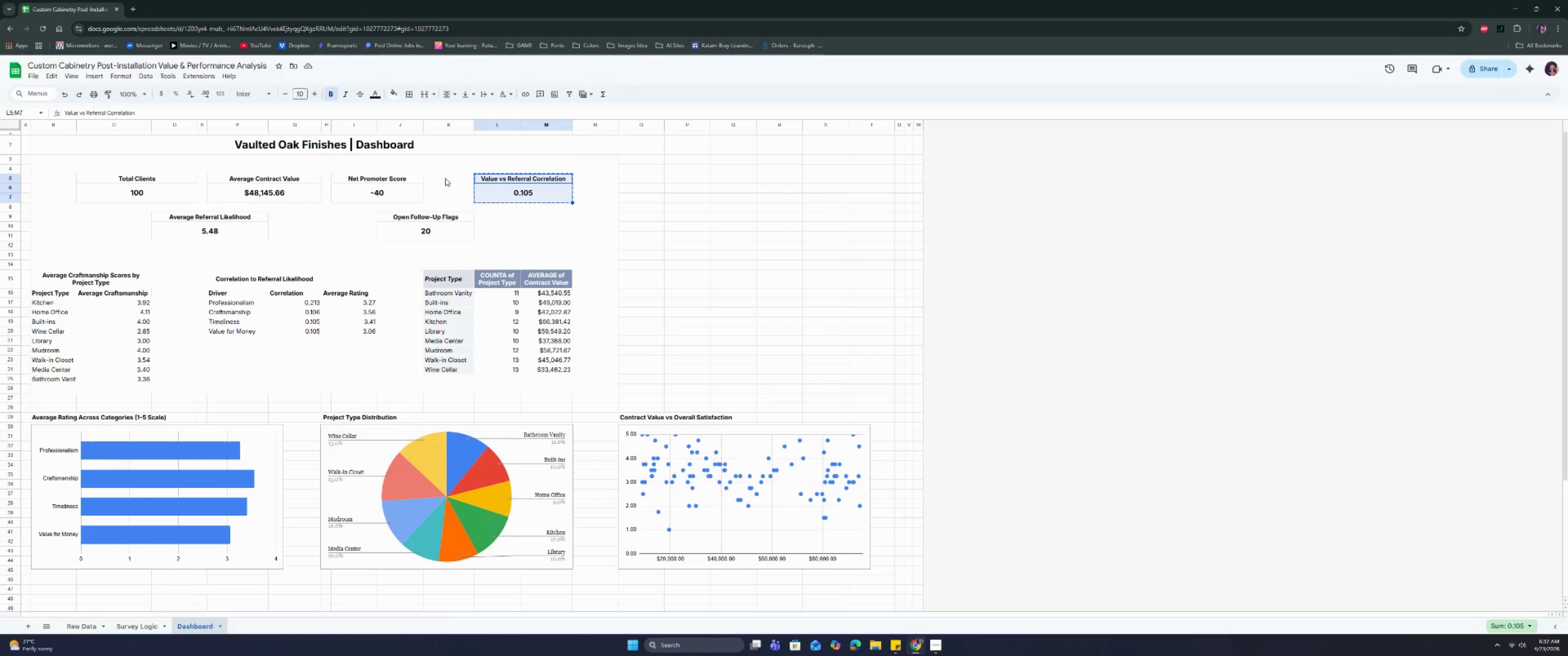 
left_click([445, 178])
 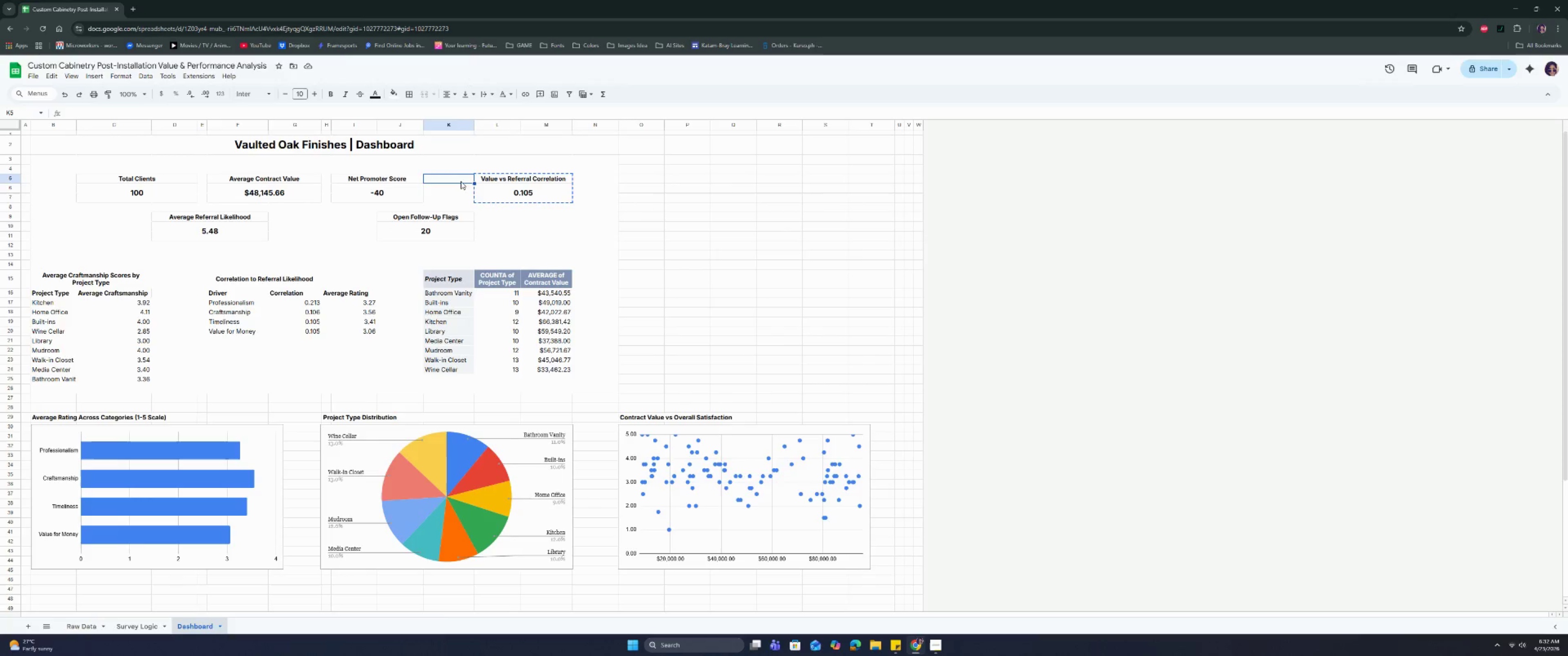 
double_click([491, 179])
 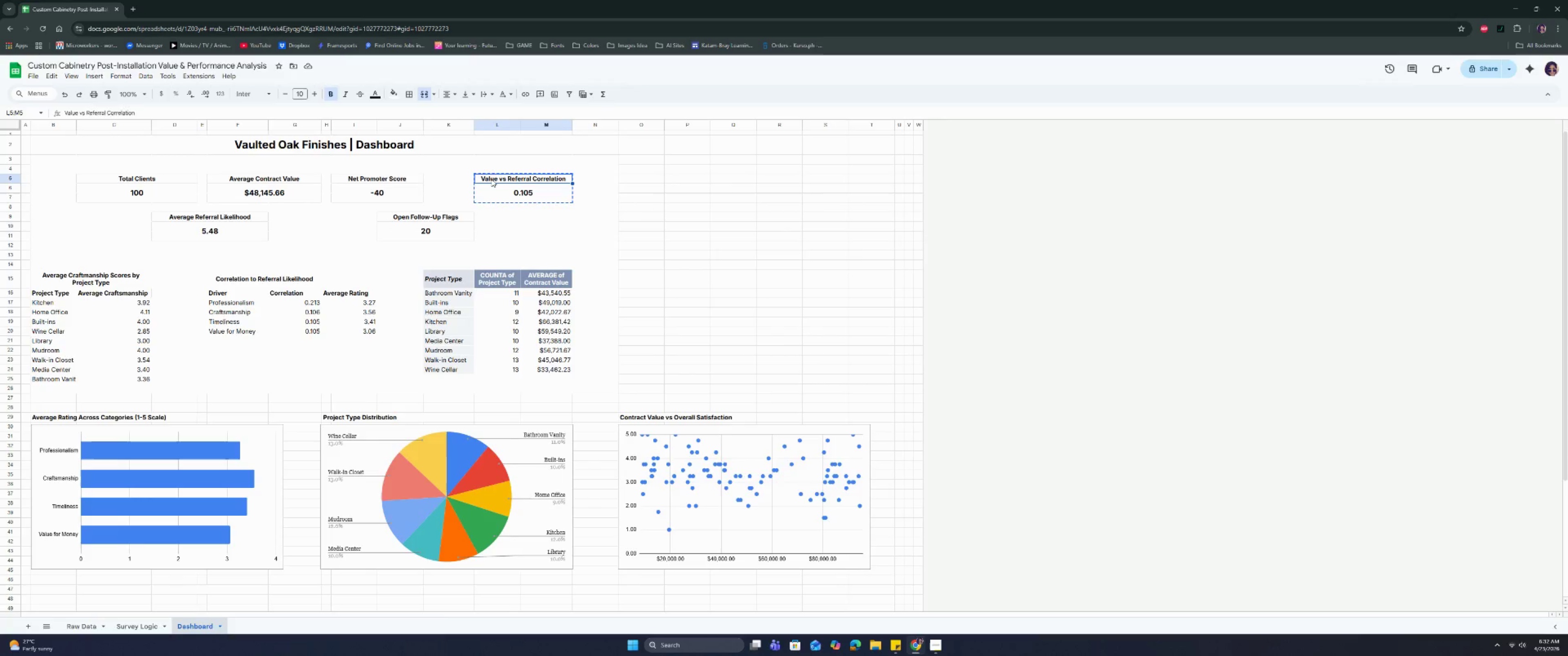 
hold_key(key=ControlLeft, duration=0.49)
 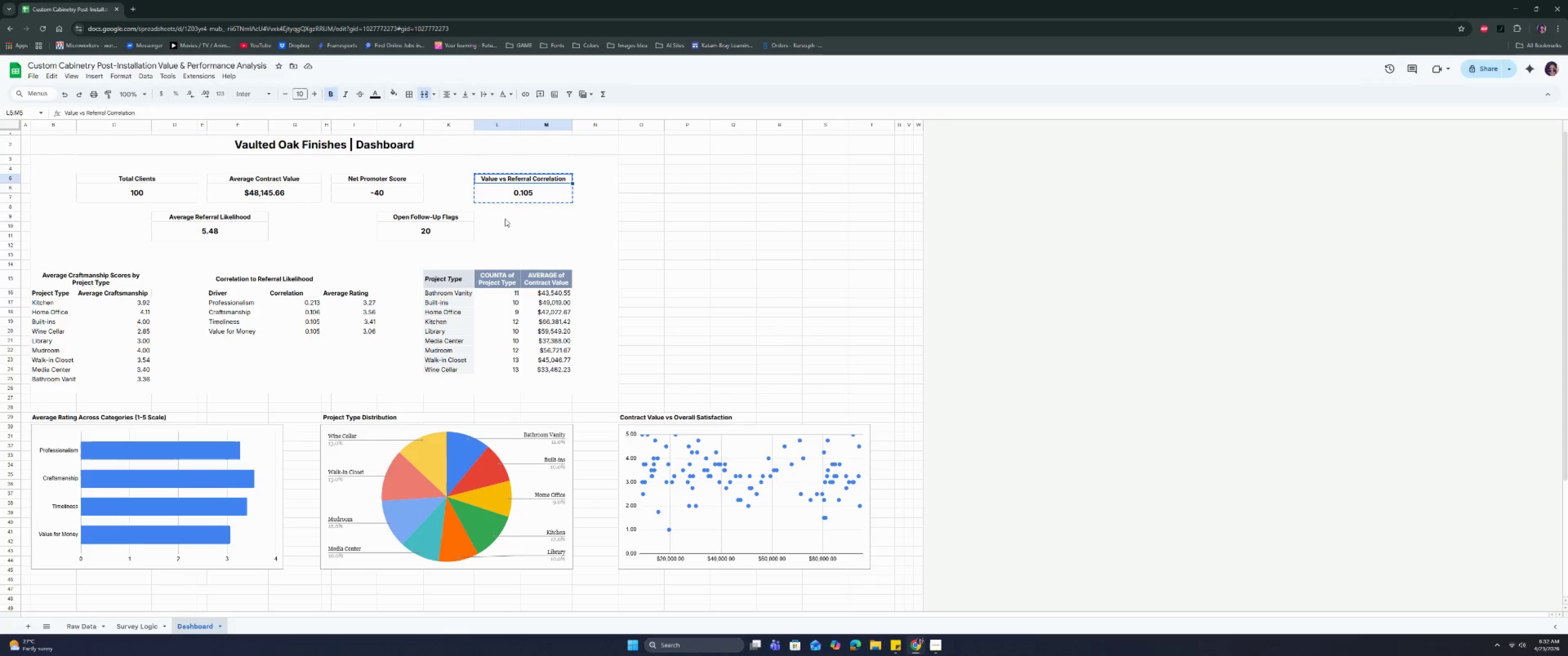 
left_click([505, 219])
 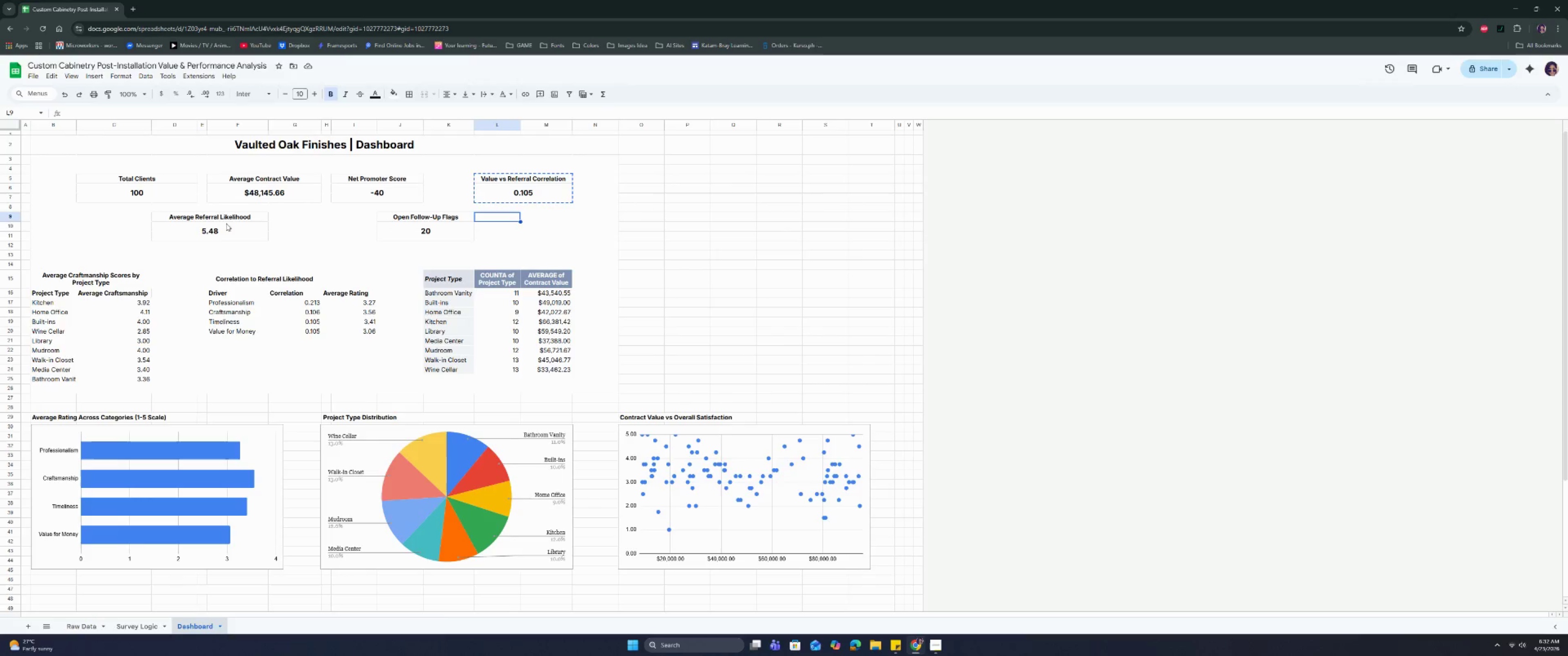 
left_click_drag(start_coordinate=[225, 218], to_coordinate=[225, 234])
 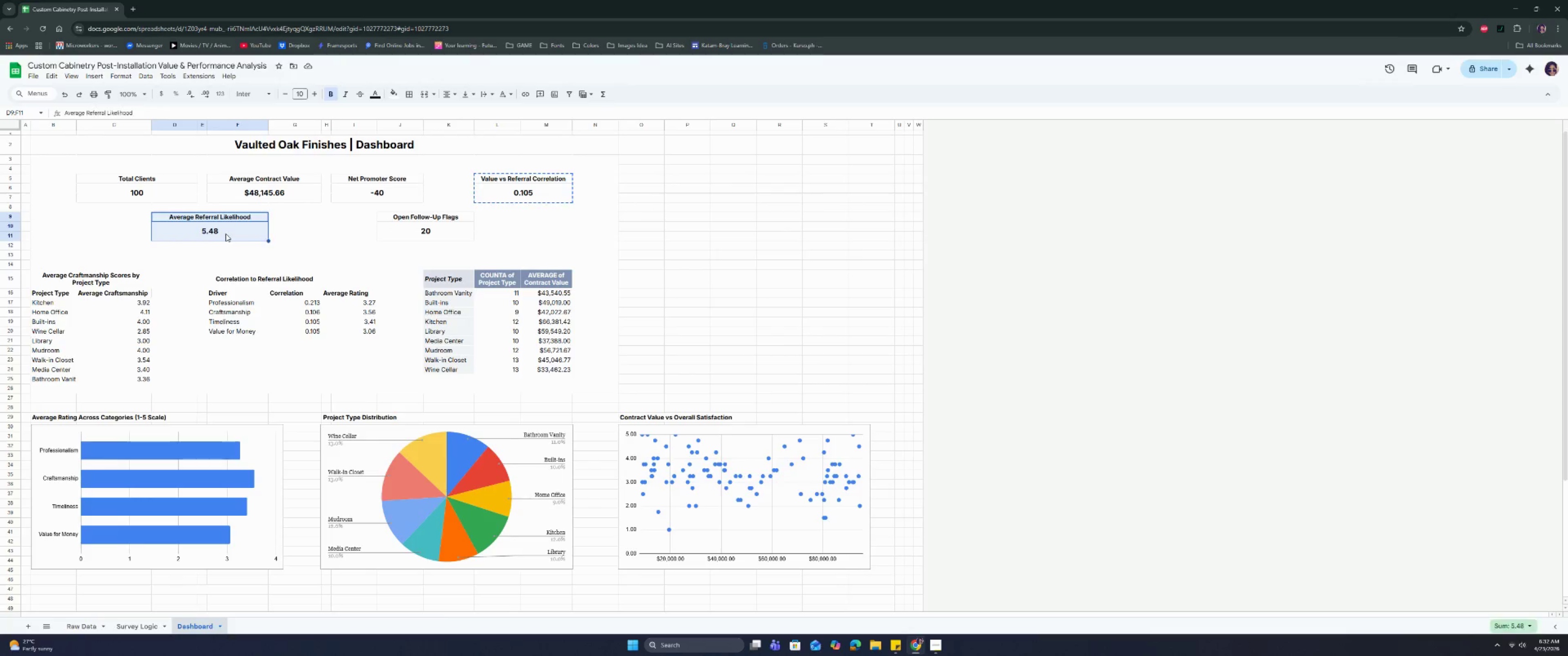 
key(Control+C)
 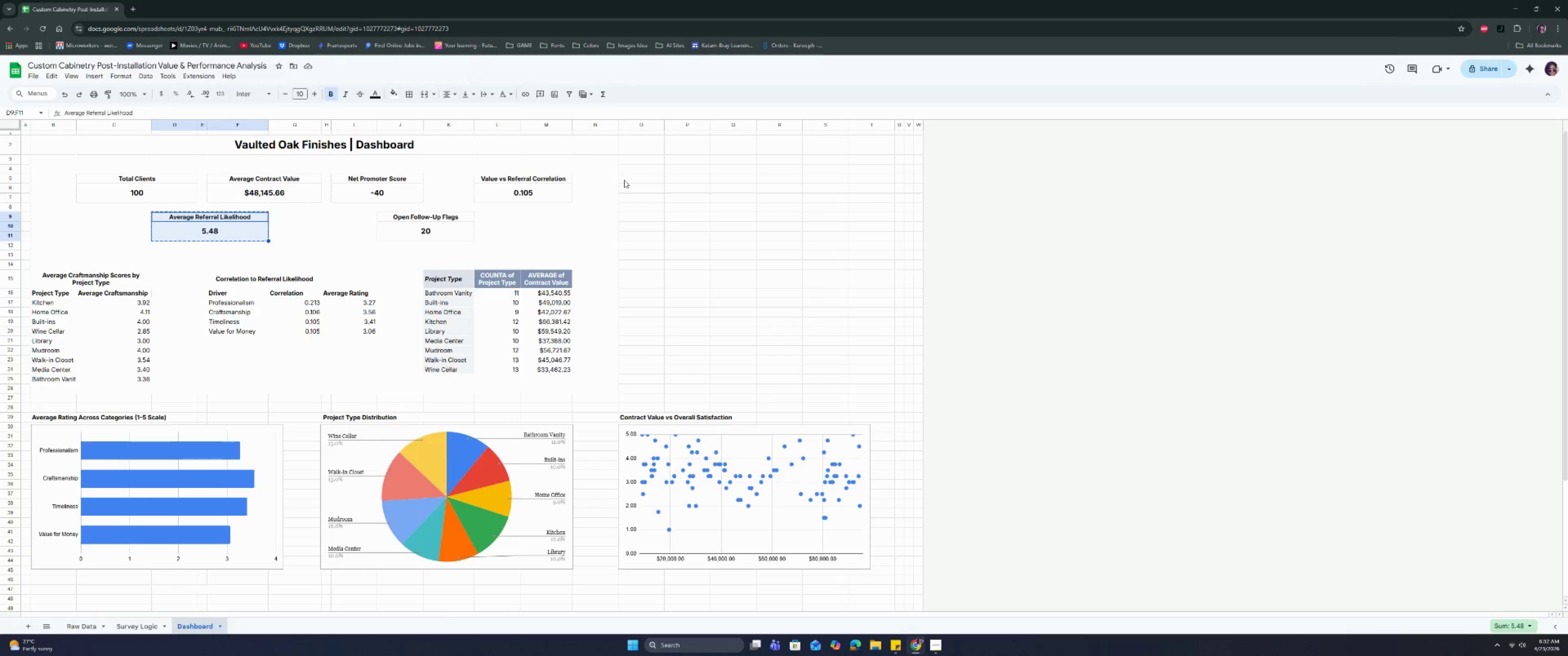 
key(Control+C)
 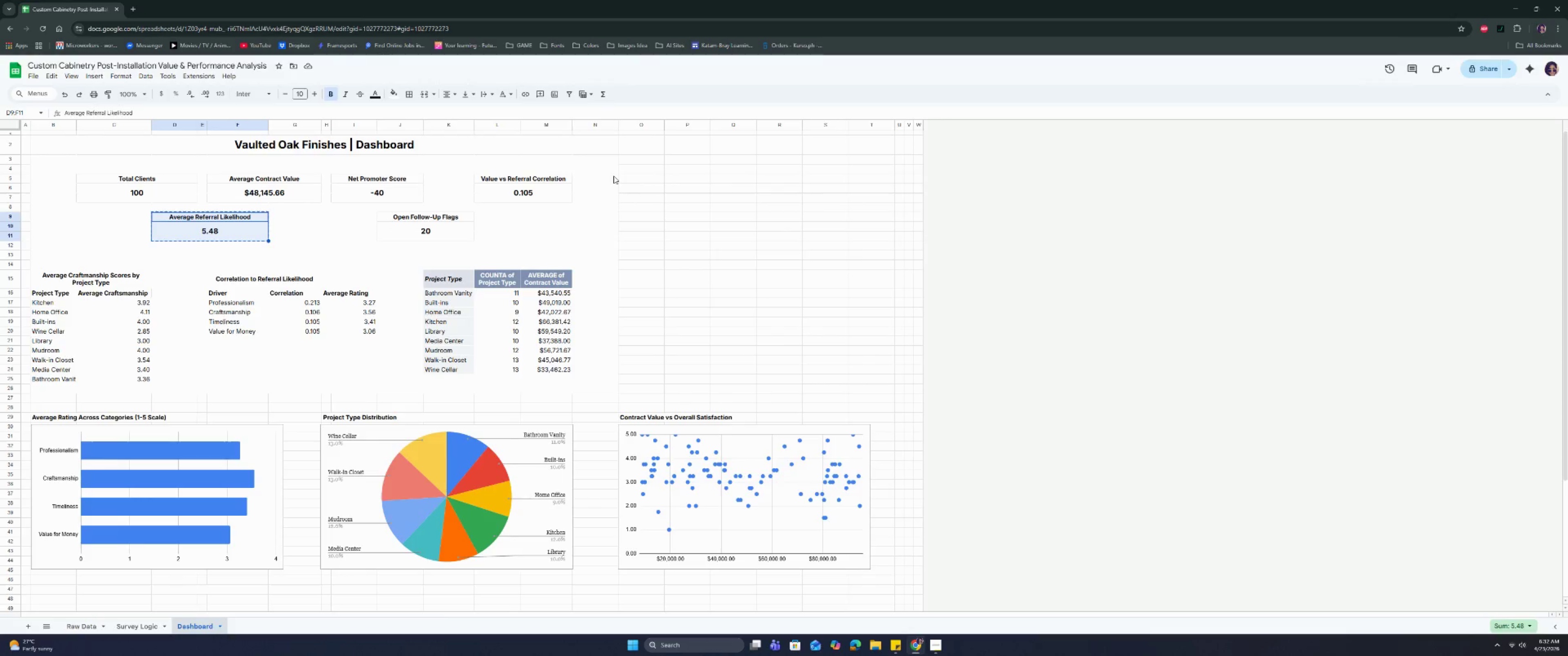 
left_click([614, 176])
 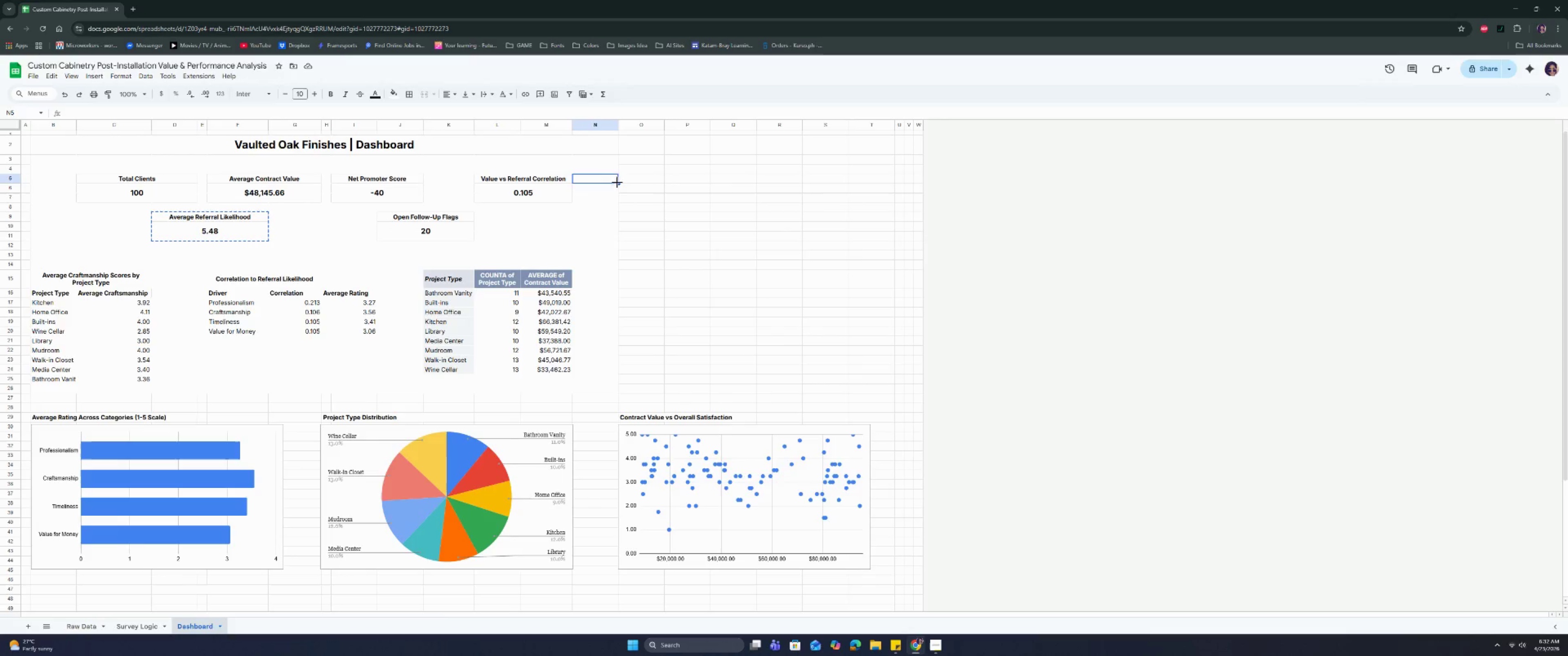 
left_click([621, 178])
 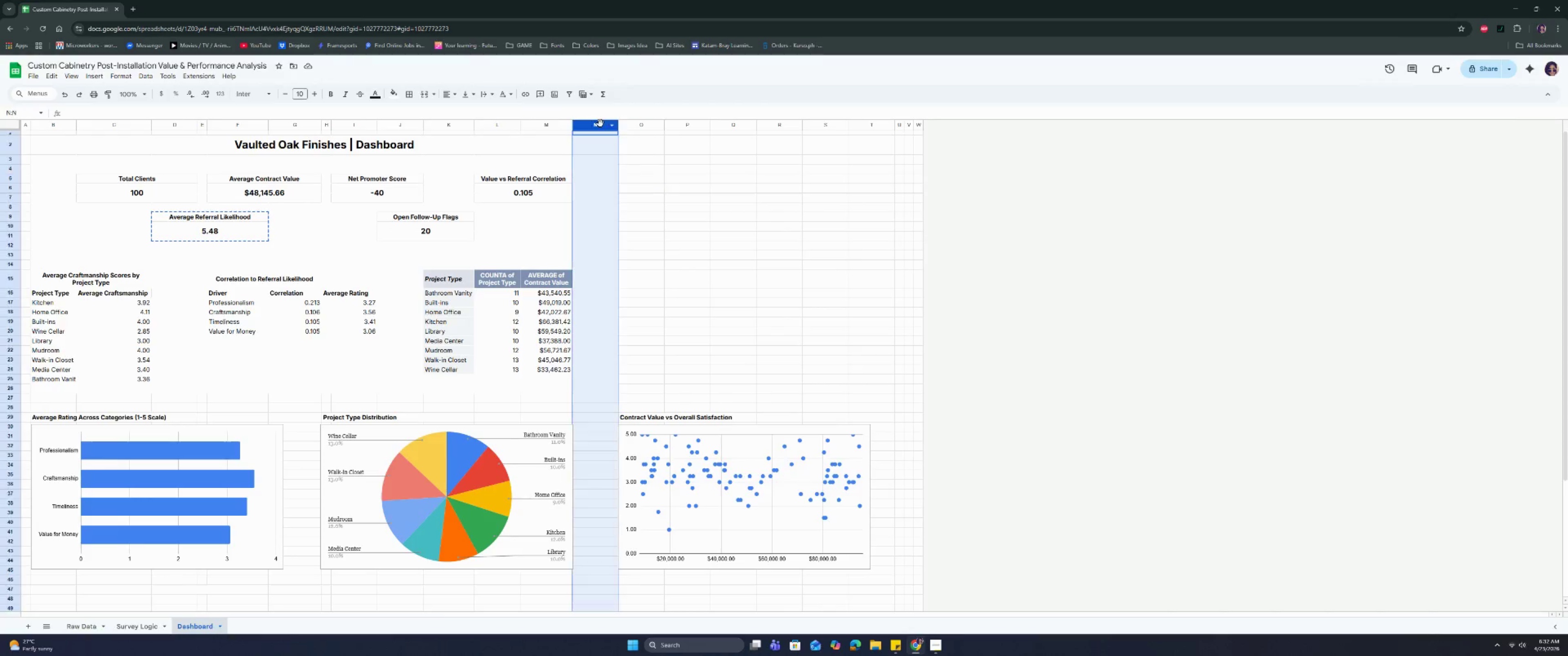 
right_click([600, 123])
 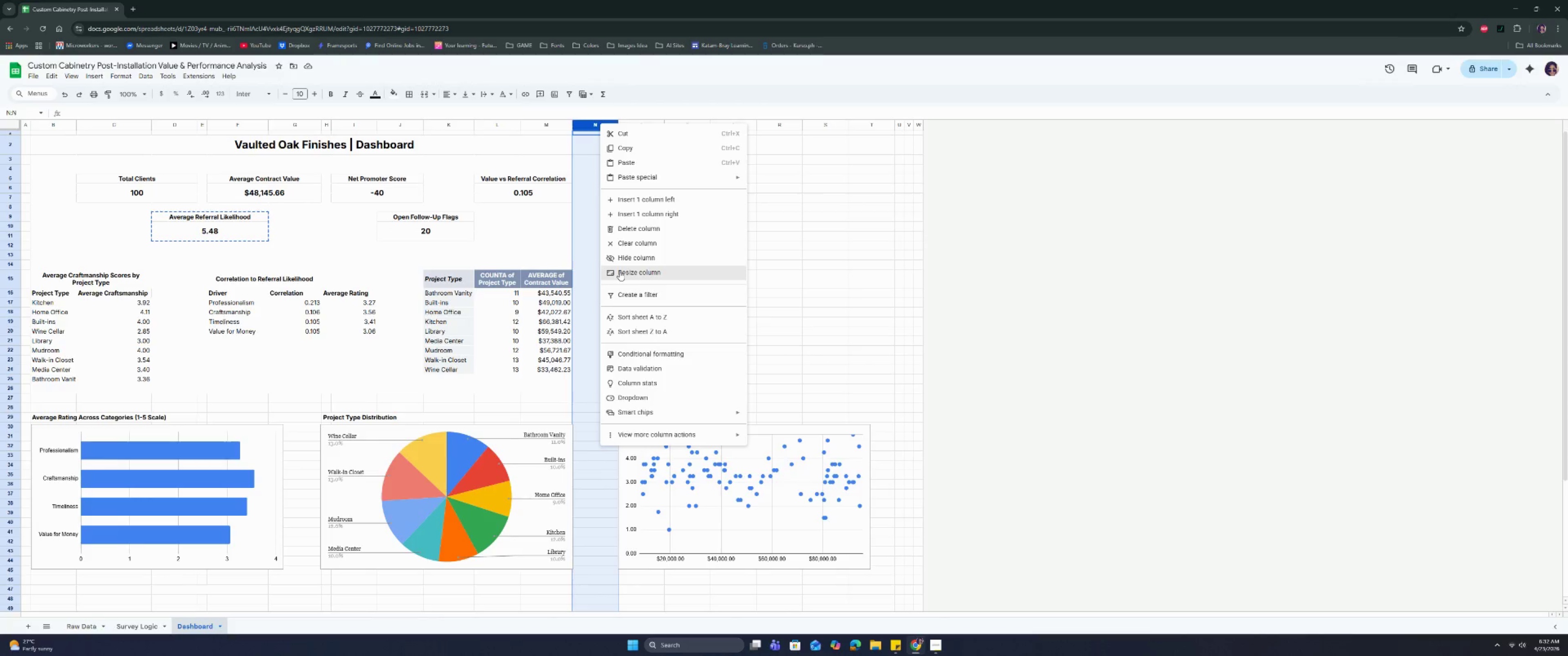 
left_click([619, 271])
 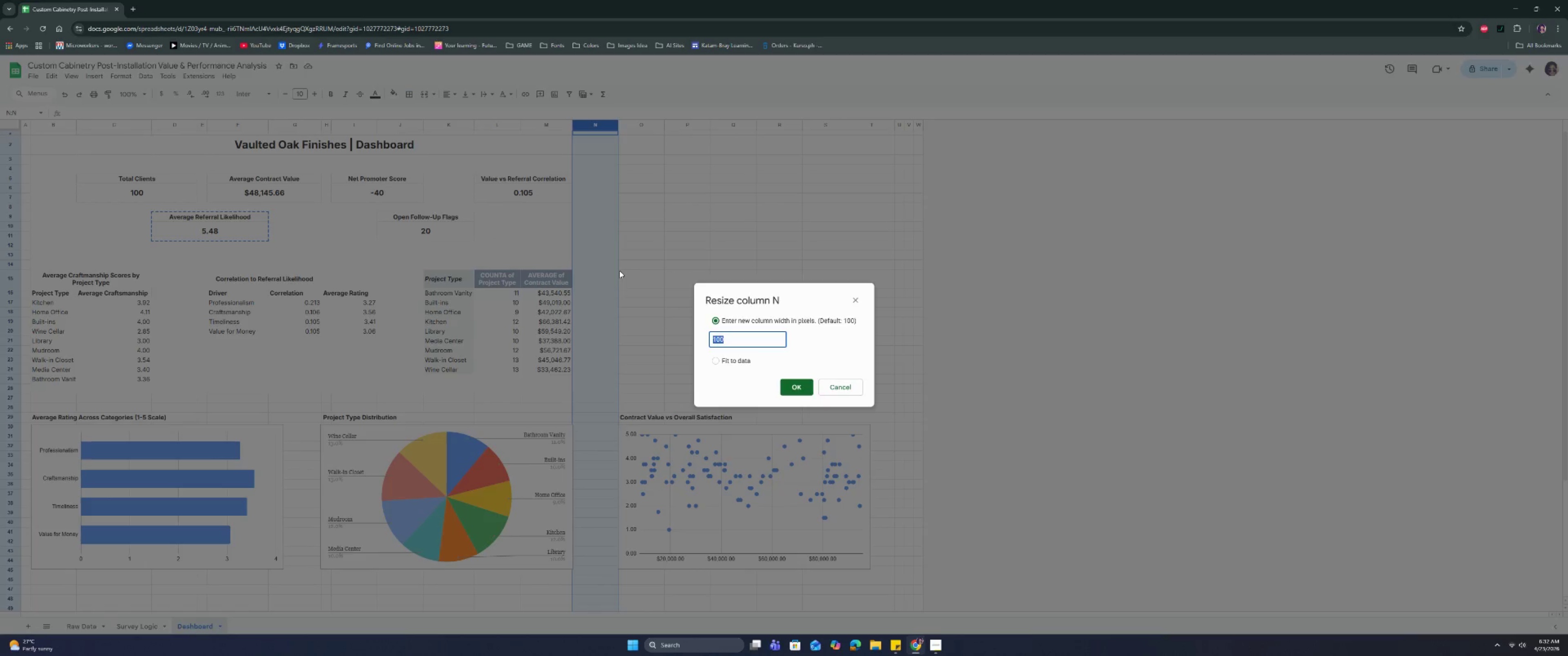 
type(20)
 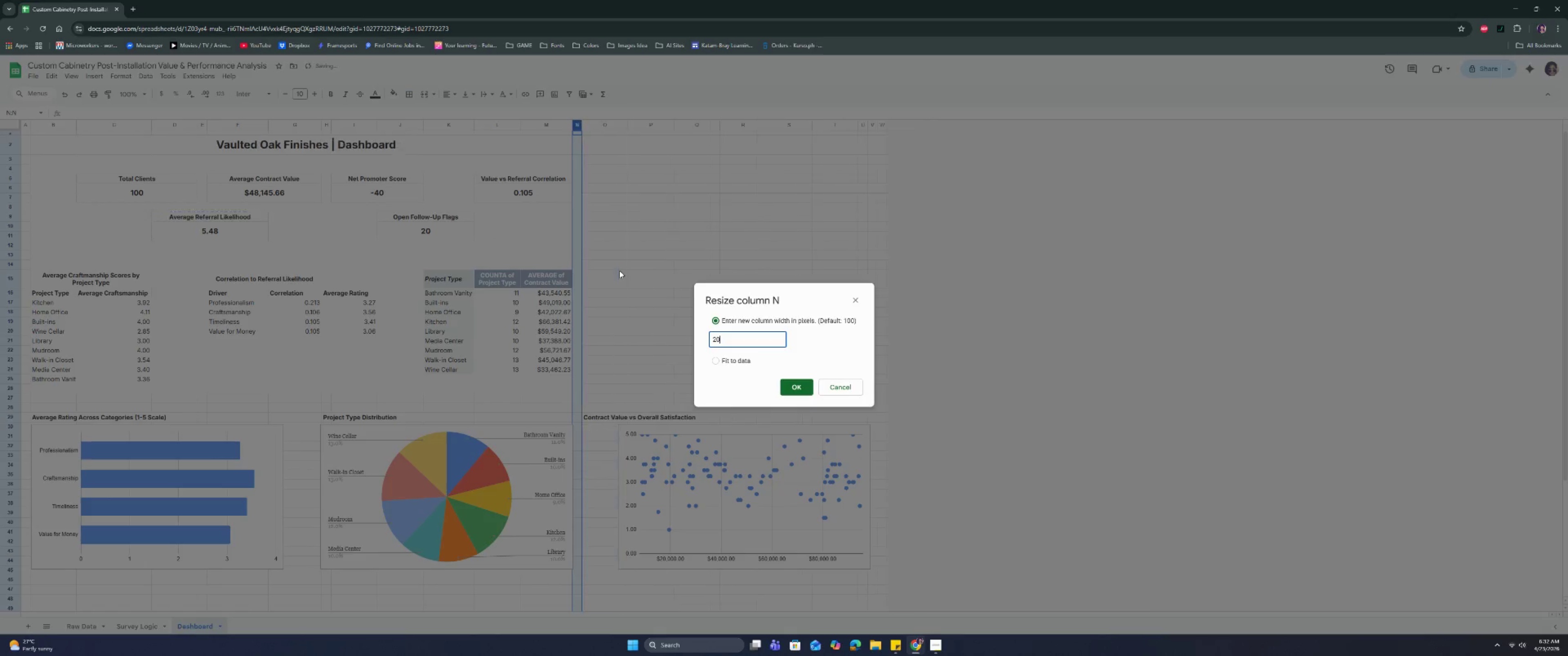 
key(Enter)
 